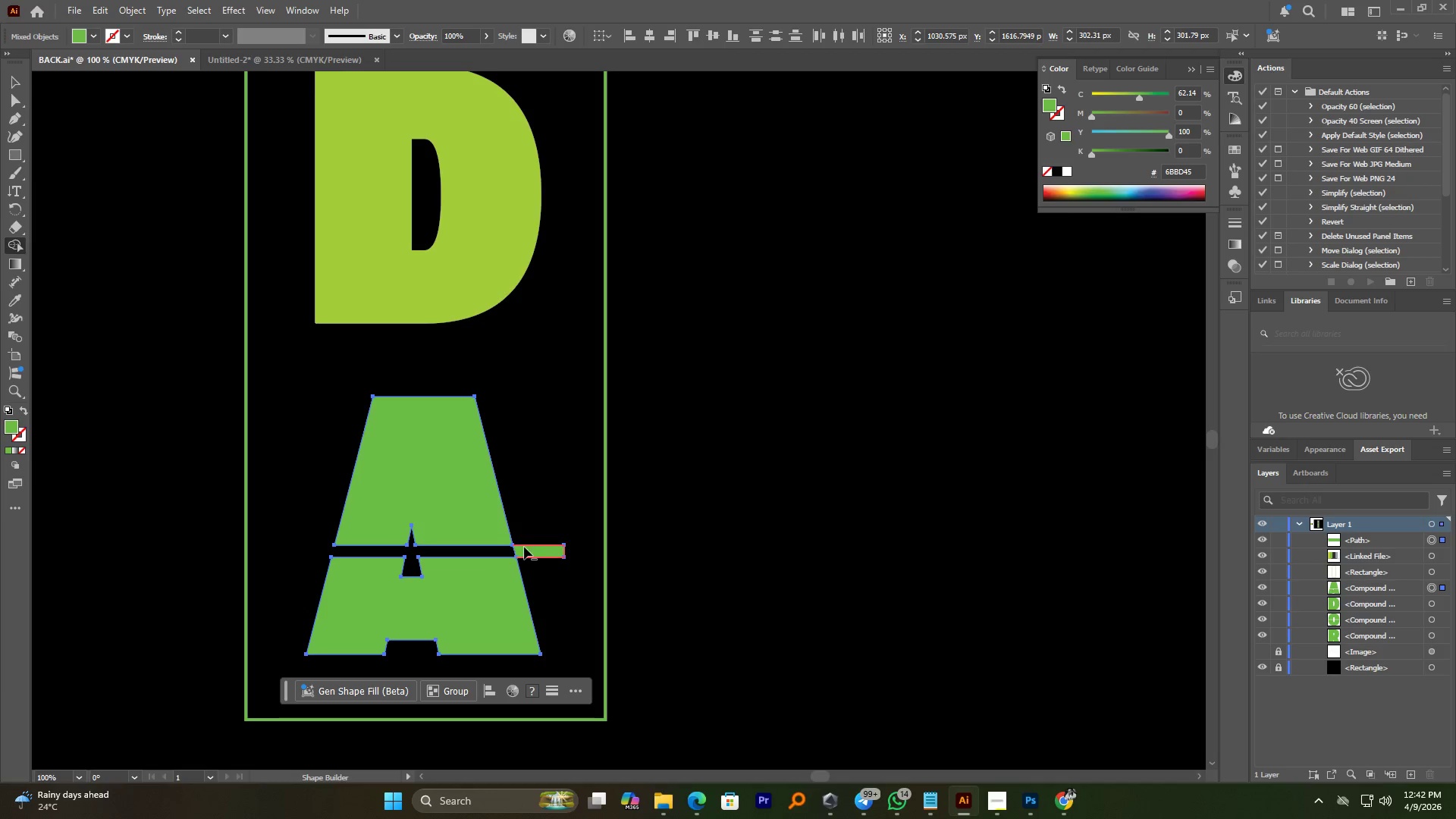 
left_click([525, 548])
 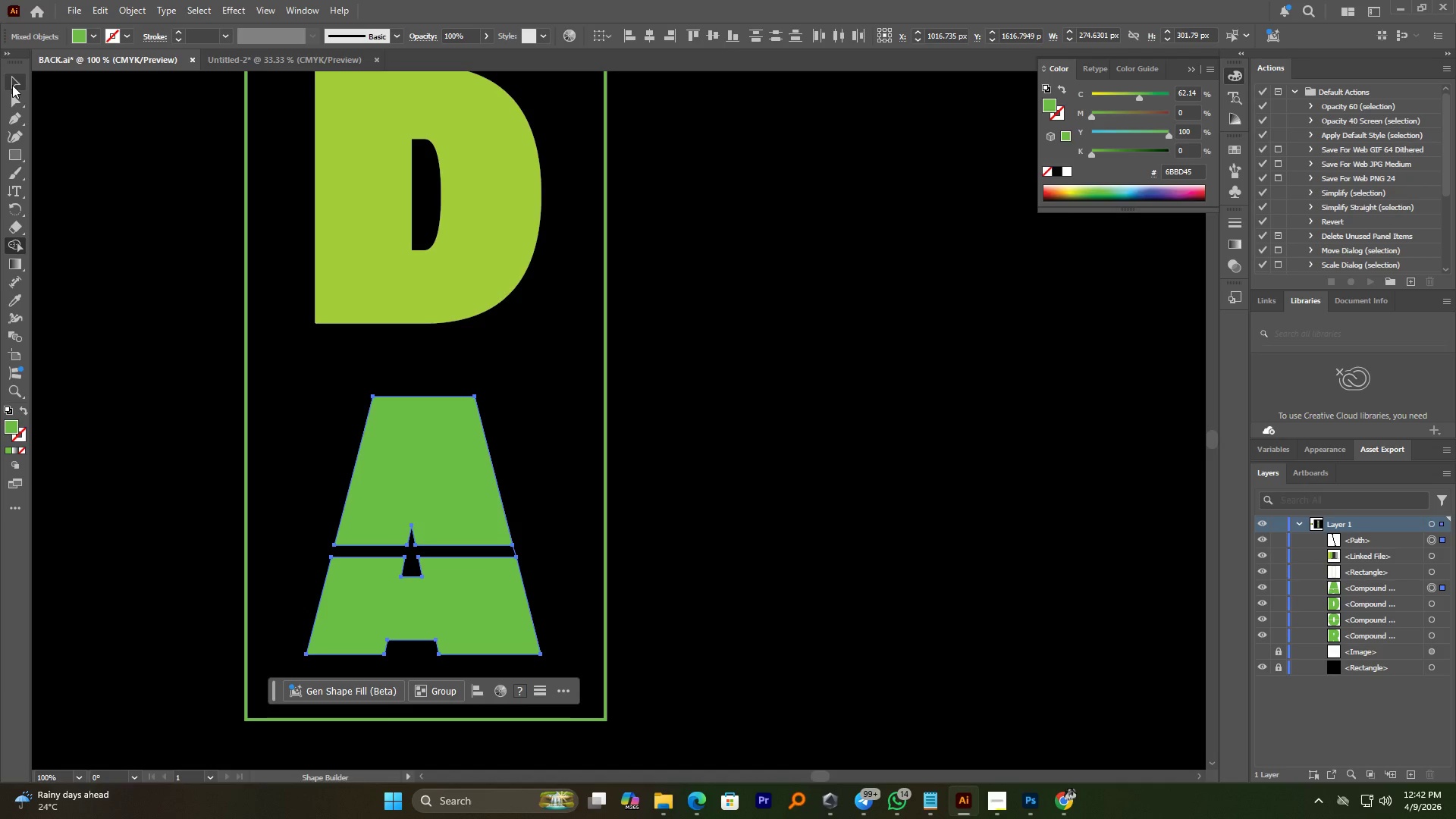 
double_click([78, 249])
 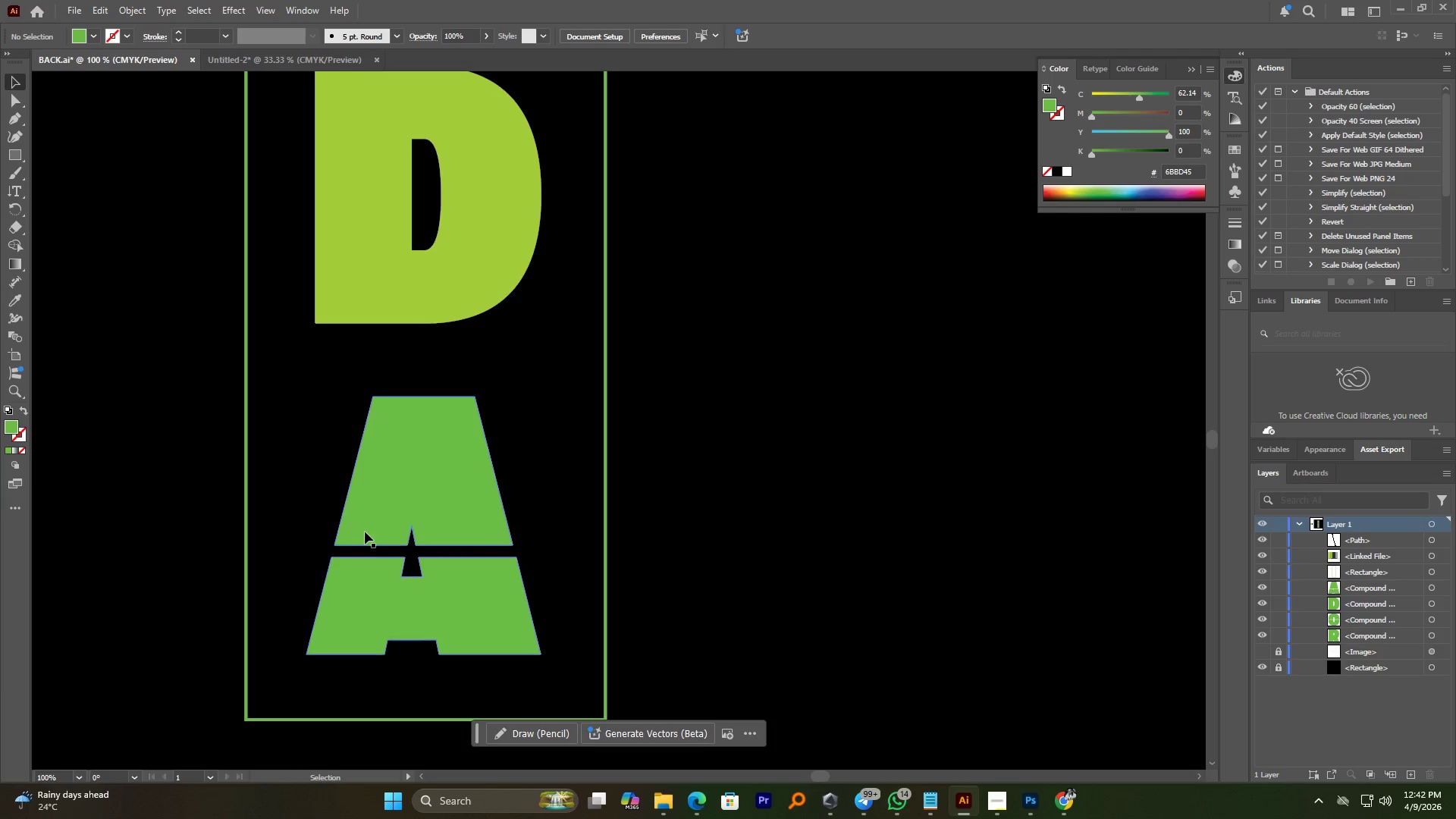 
left_click([403, 566])
 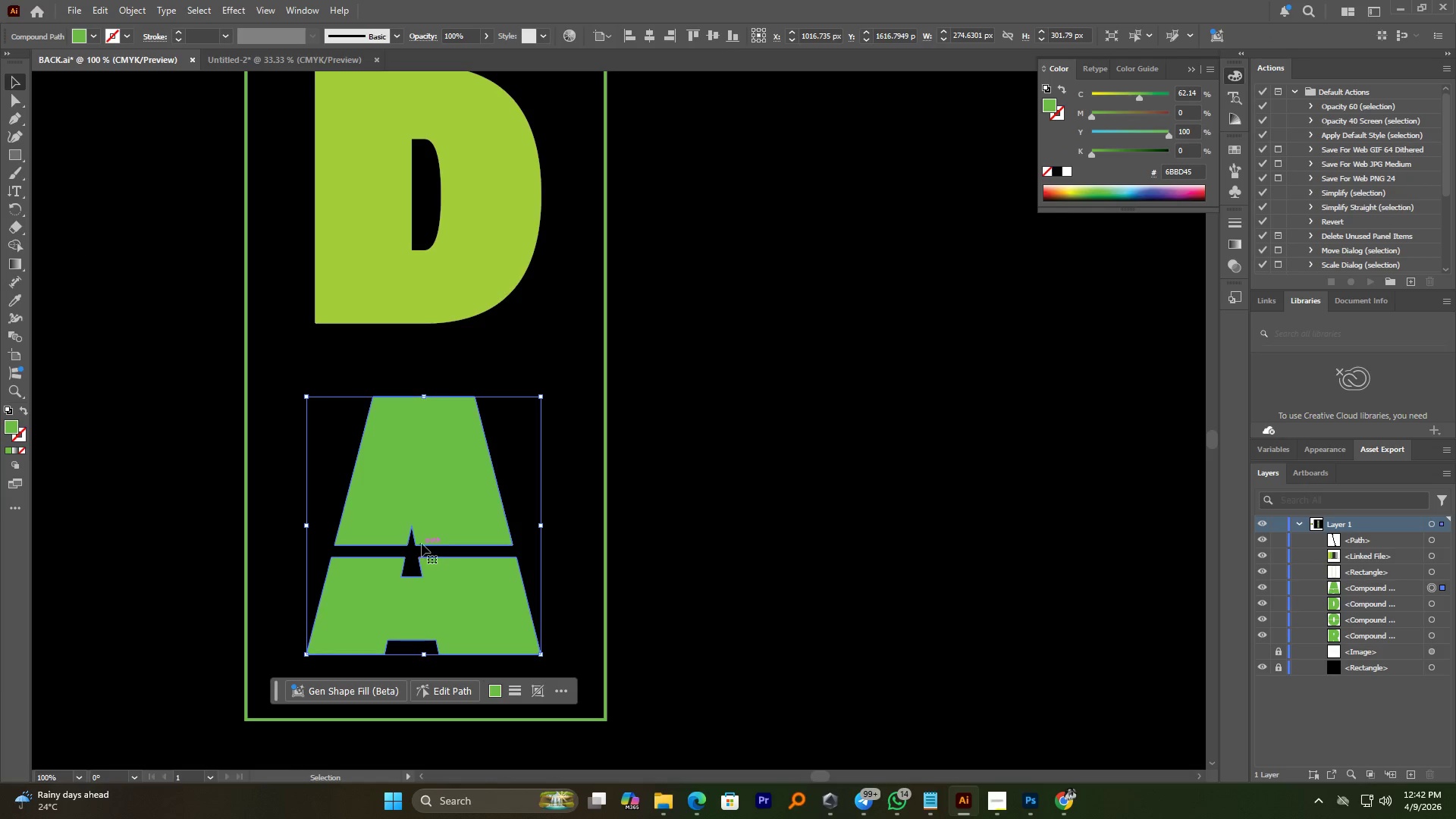 
right_click([421, 538])
 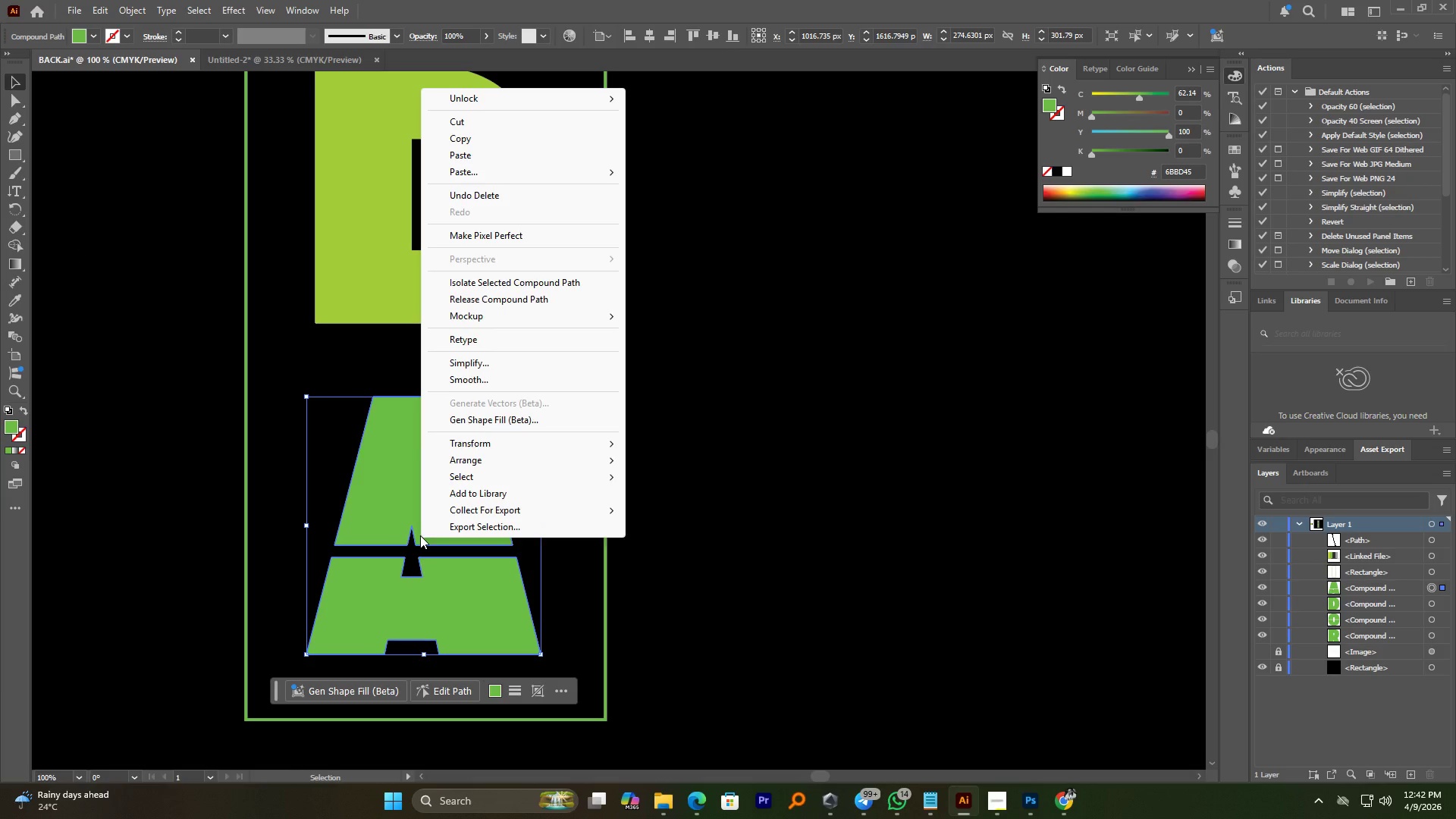 
hold_key(key=AltLeft, duration=1.16)
 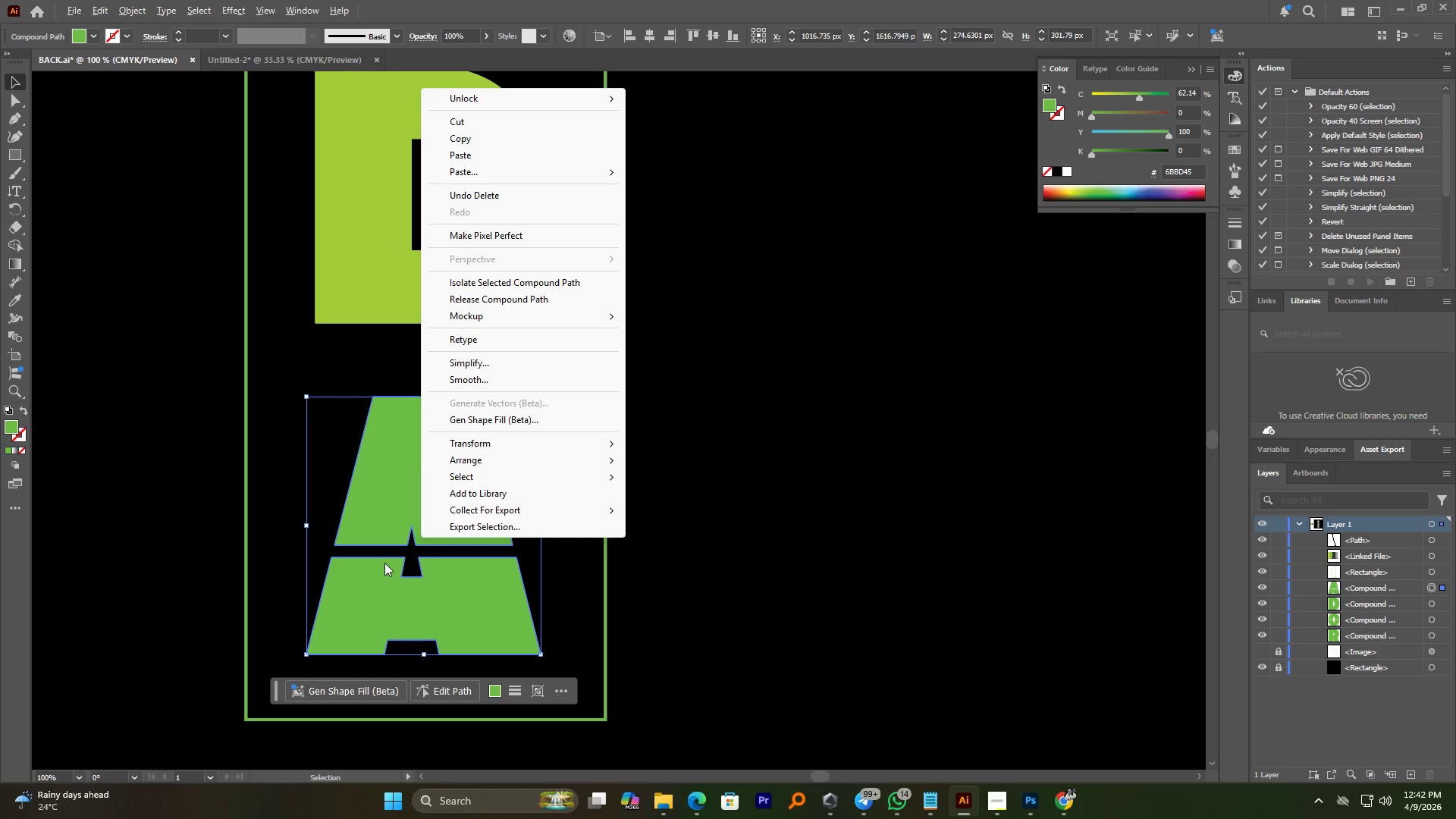 
left_click([695, 613])
 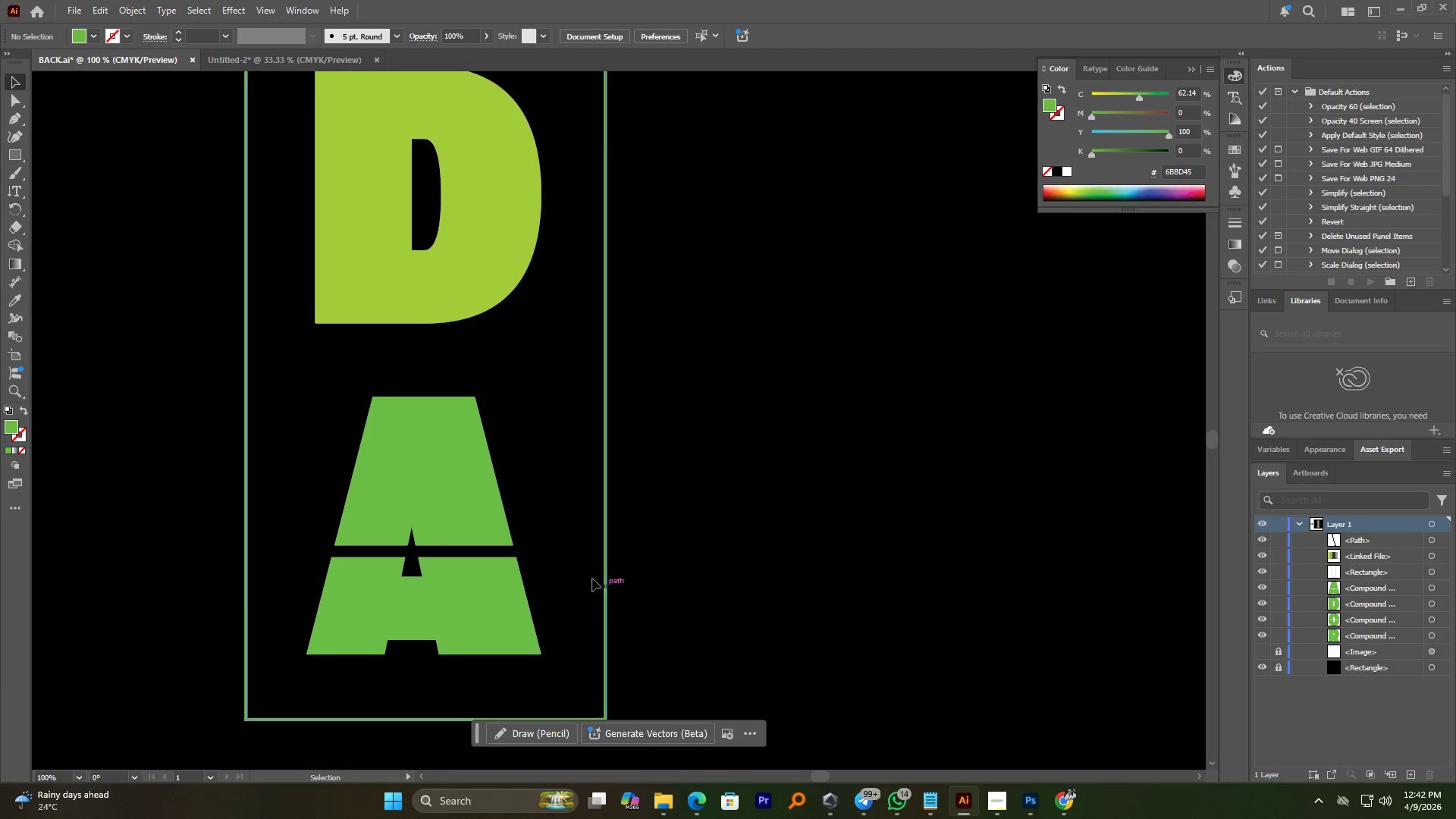 
scroll: coordinate [384, 563], scroll_direction: up, amount: 2.0
 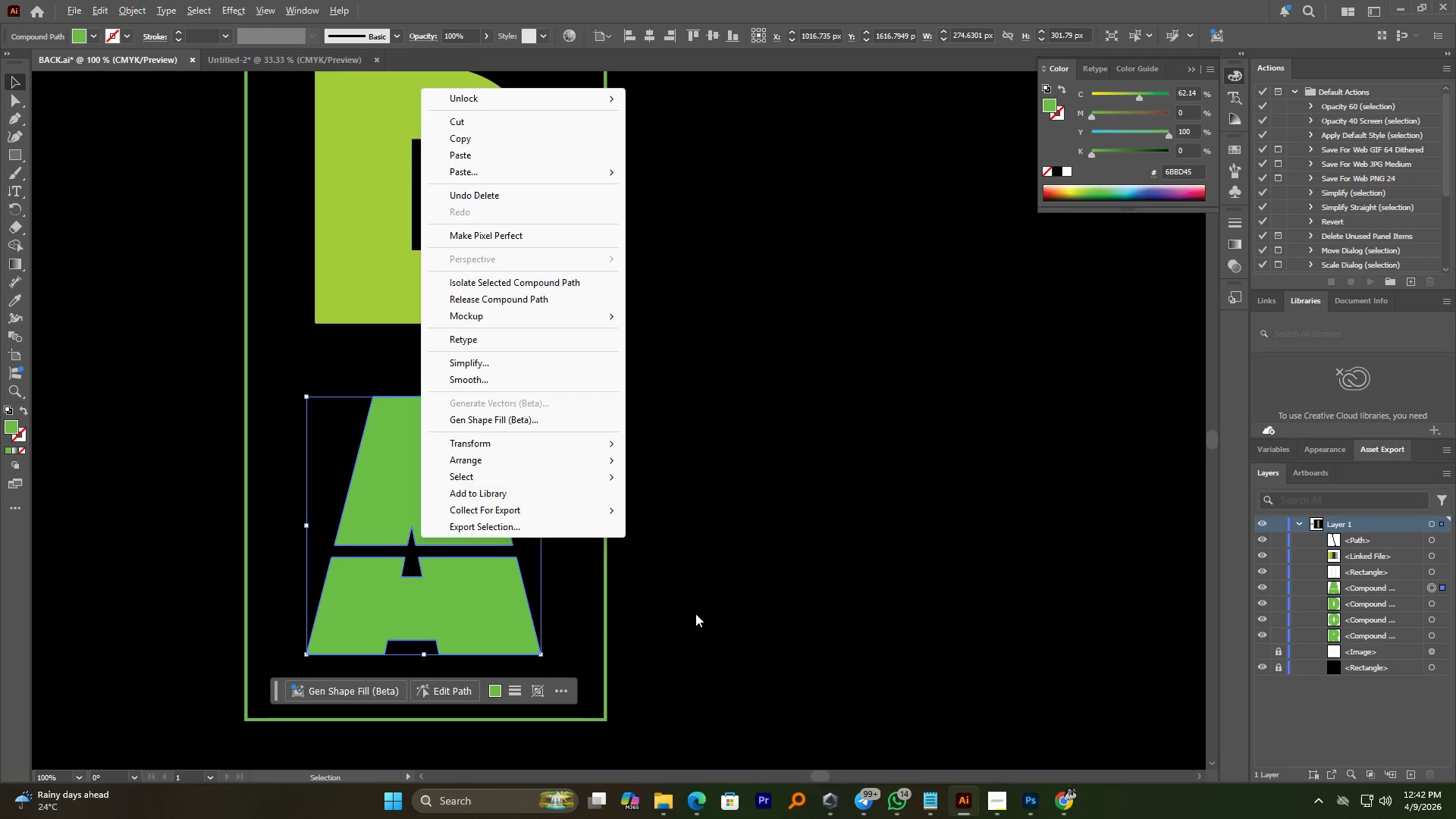 
hold_key(key=AltLeft, duration=6.22)
scroll: coordinate [550, 551], scroll_direction: down, amount: 3.0
 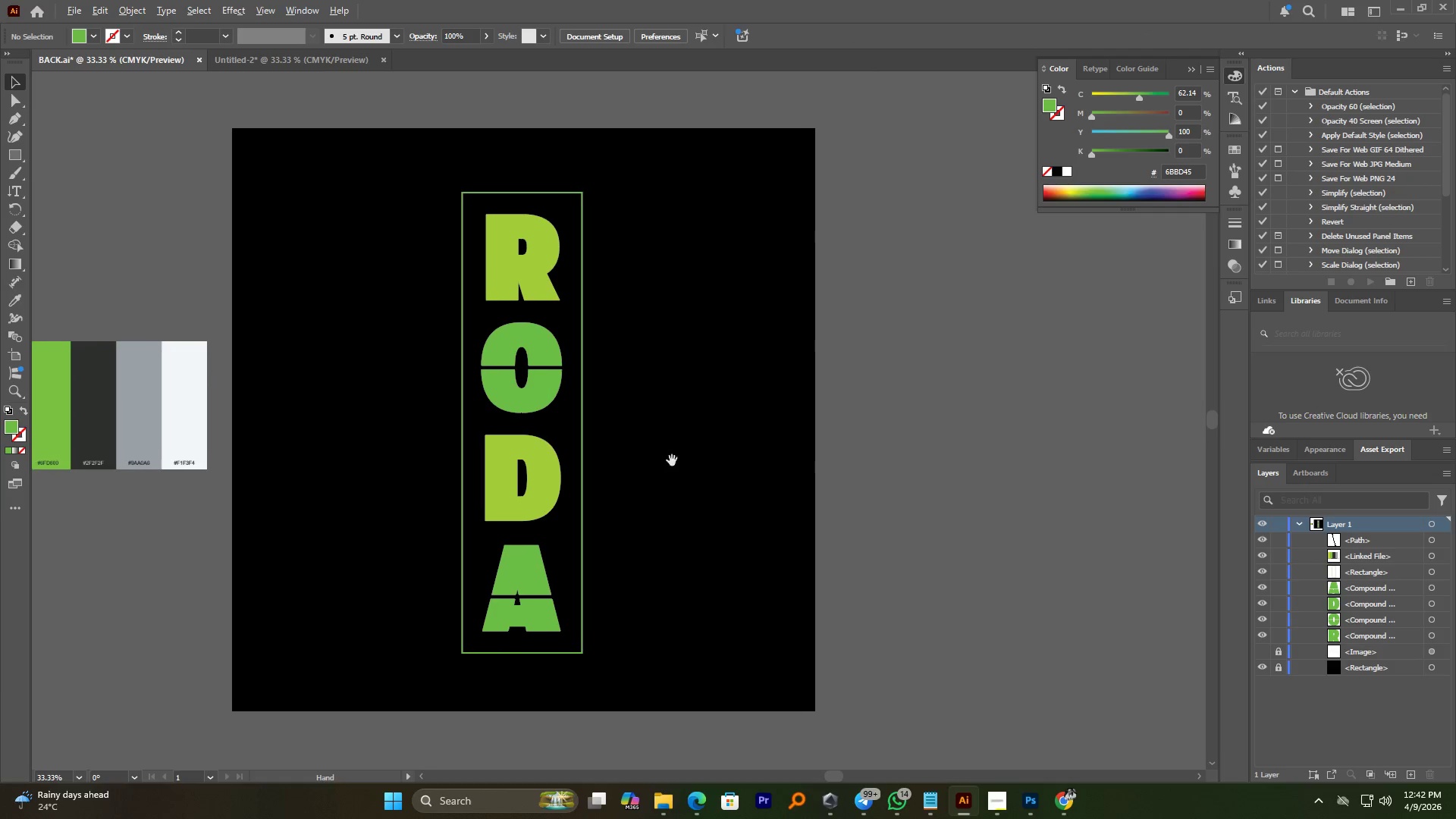 
hold_key(key=AltLeft, duration=3.55)
 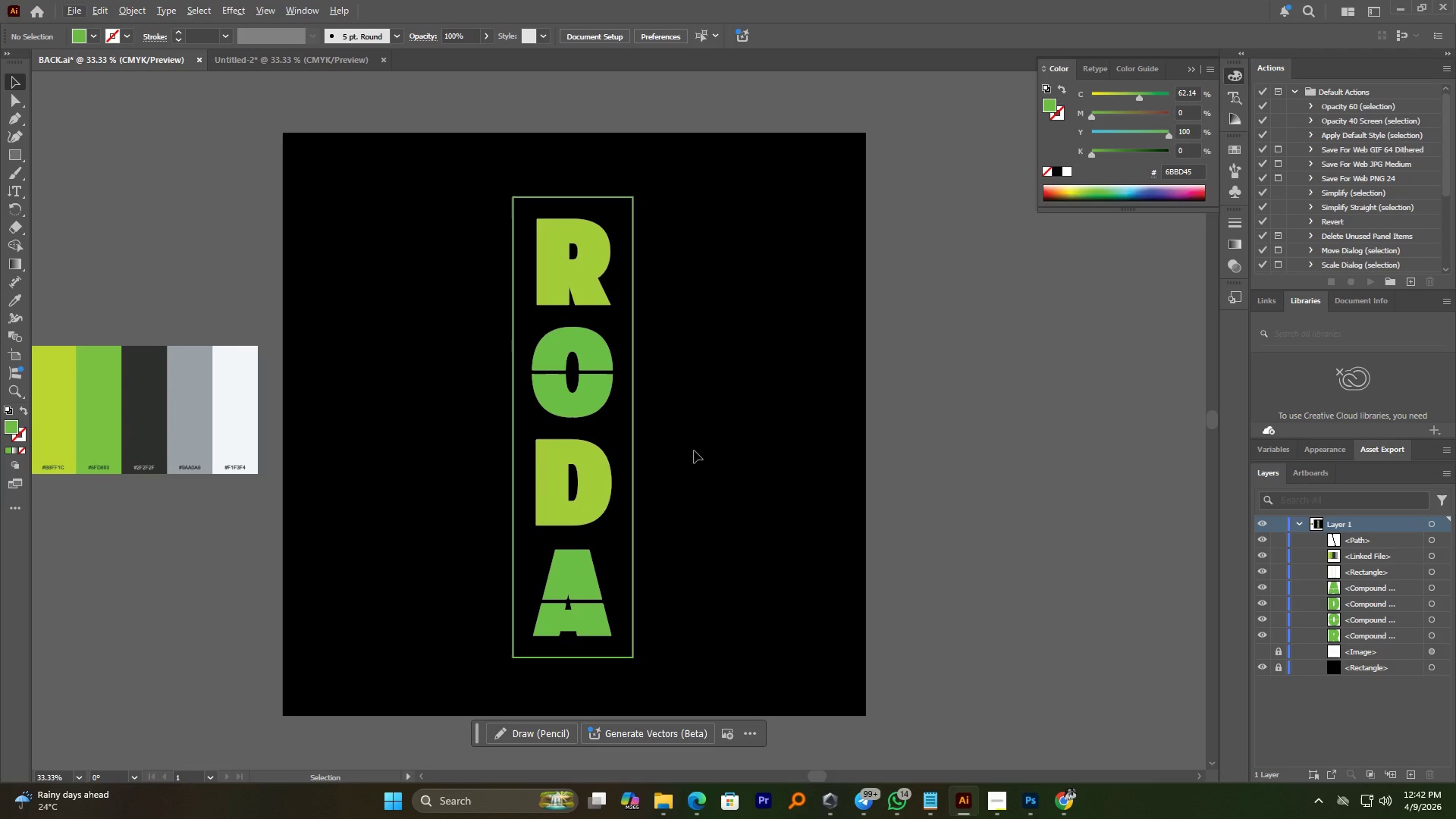 
wait(6.44)
 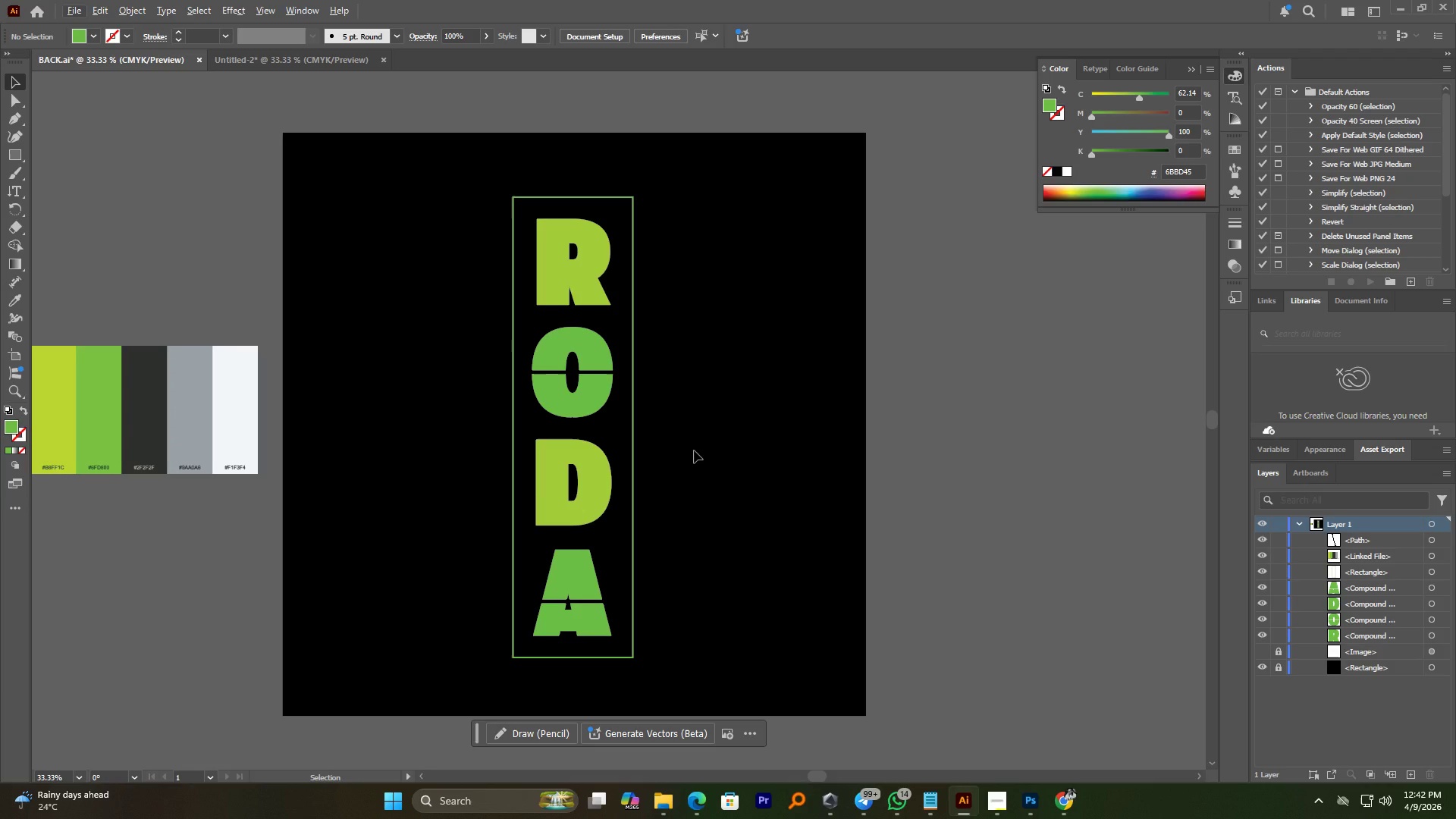 
hold_key(key=AltLeft, duration=1.88)
 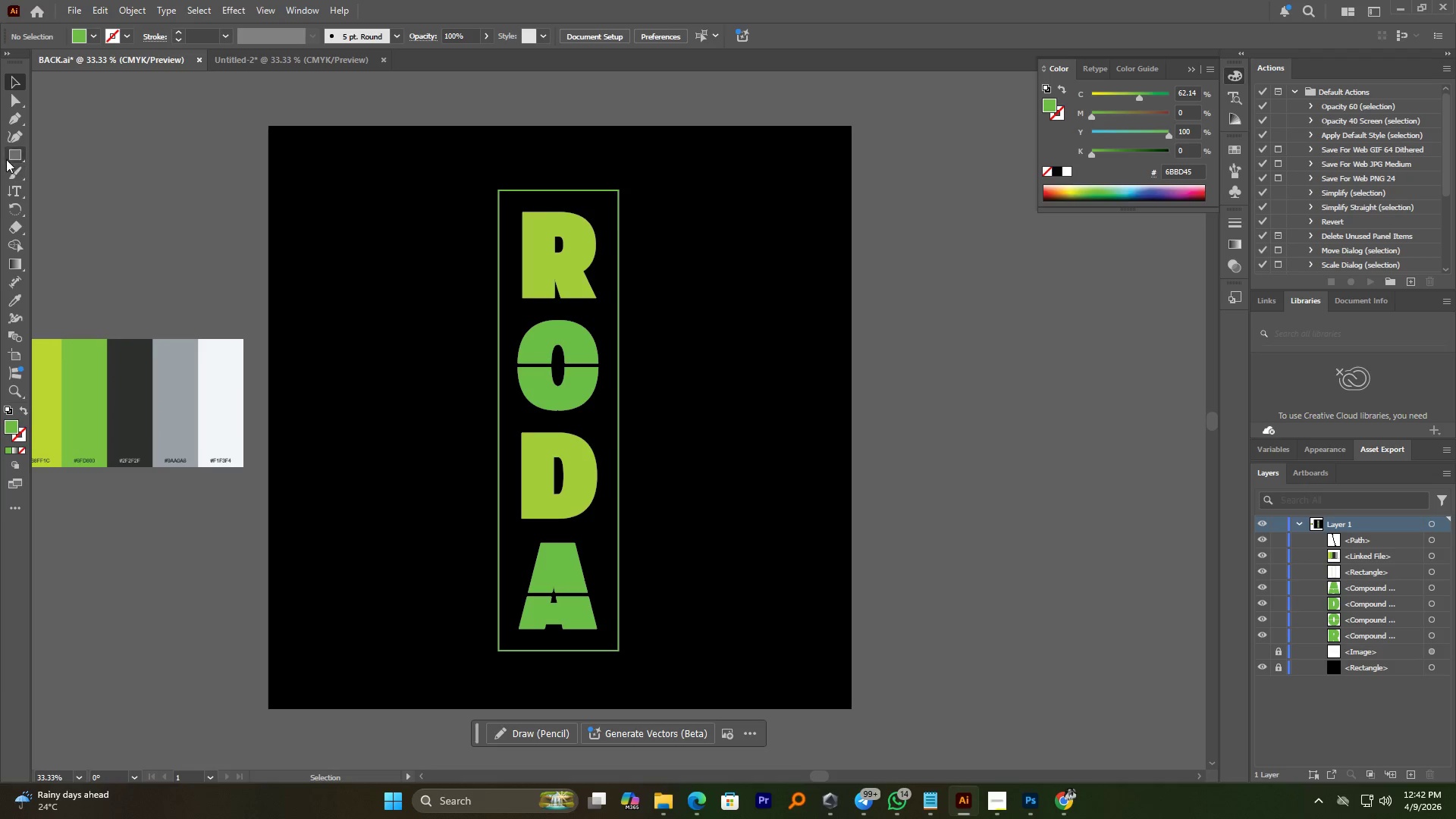 
mouse_move([17, 124])
 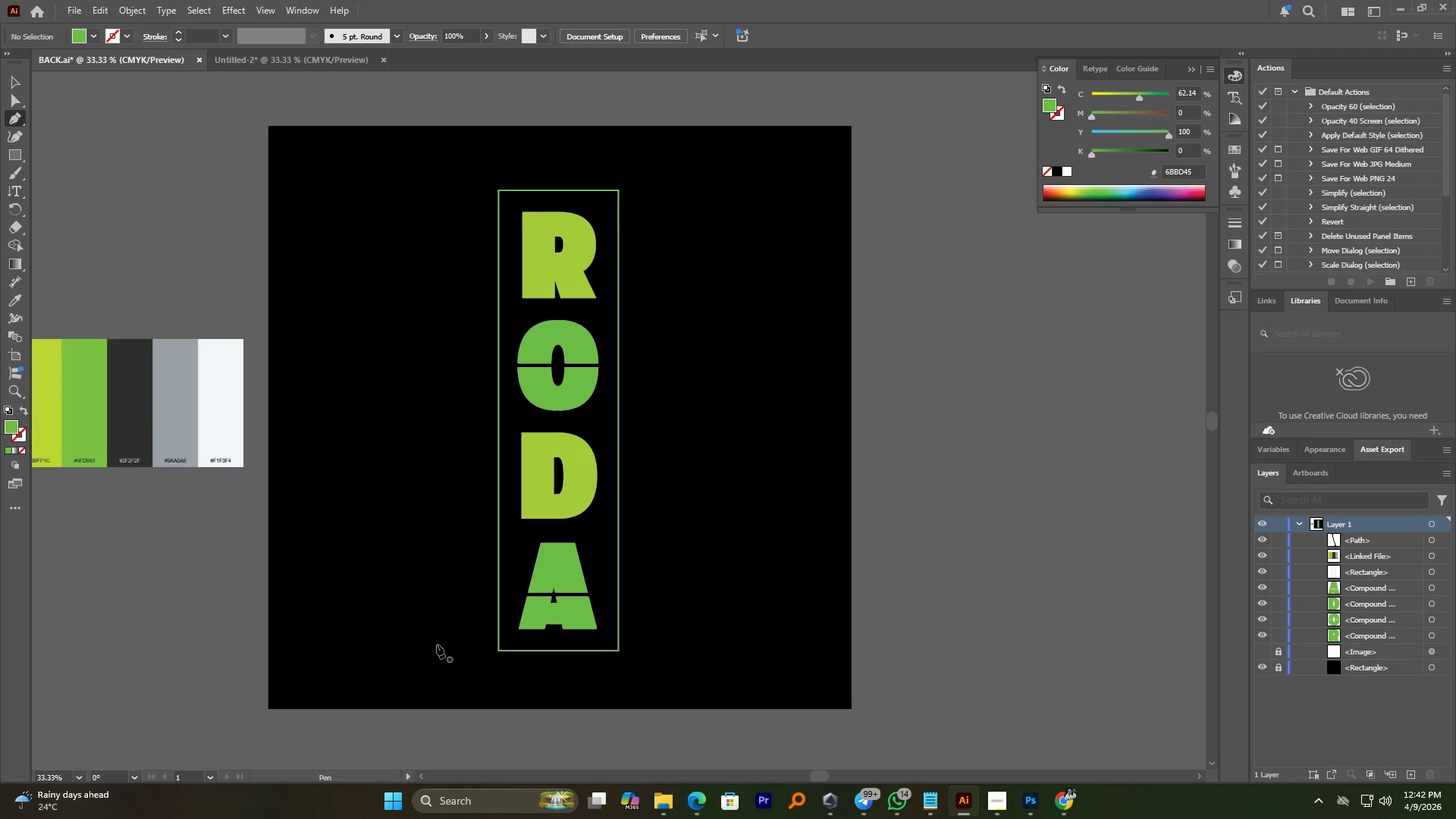 
left_click([416, 642])
 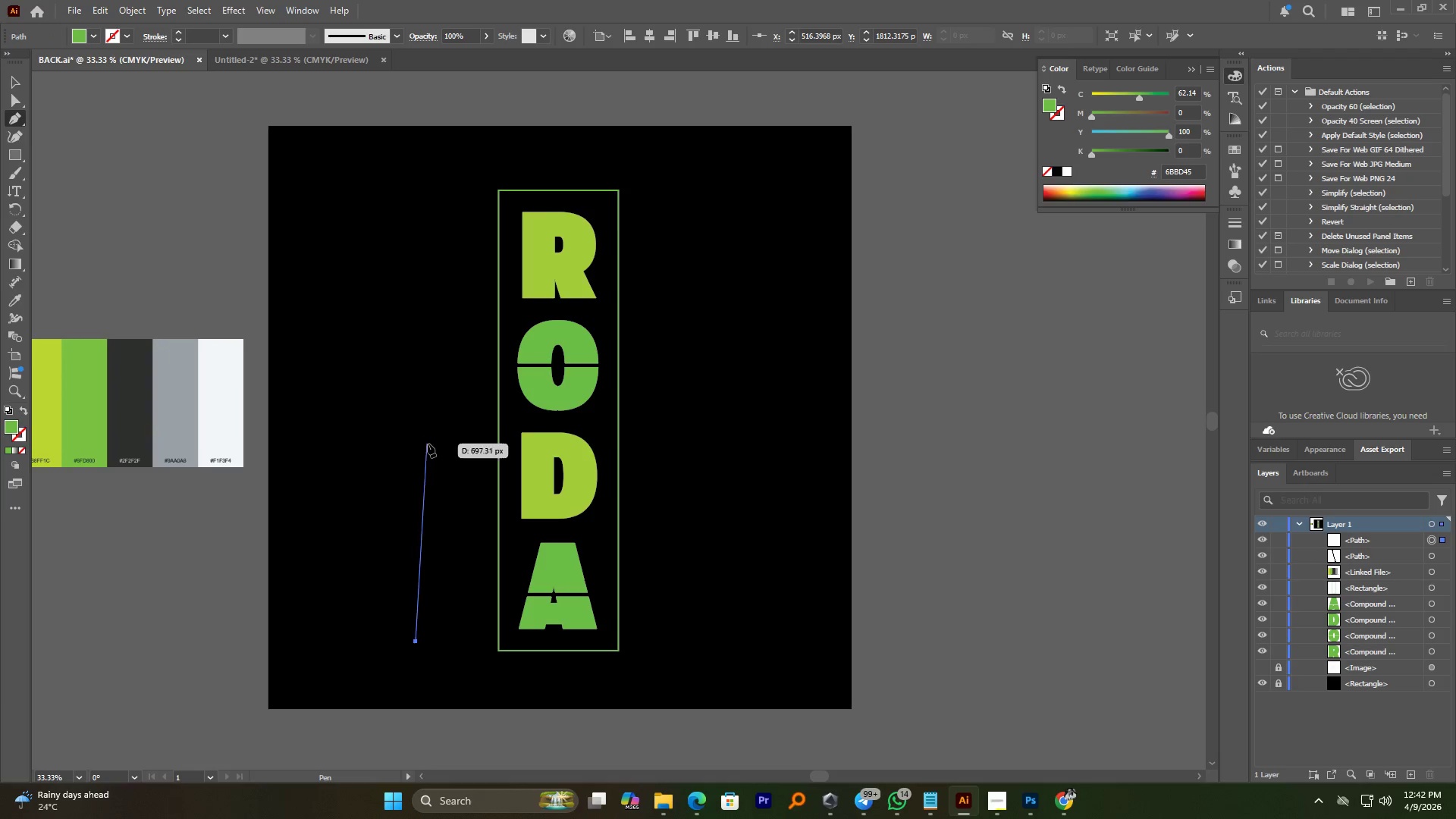 
left_click_drag(start_coordinate=[418, 444], to_coordinate=[466, 364])
 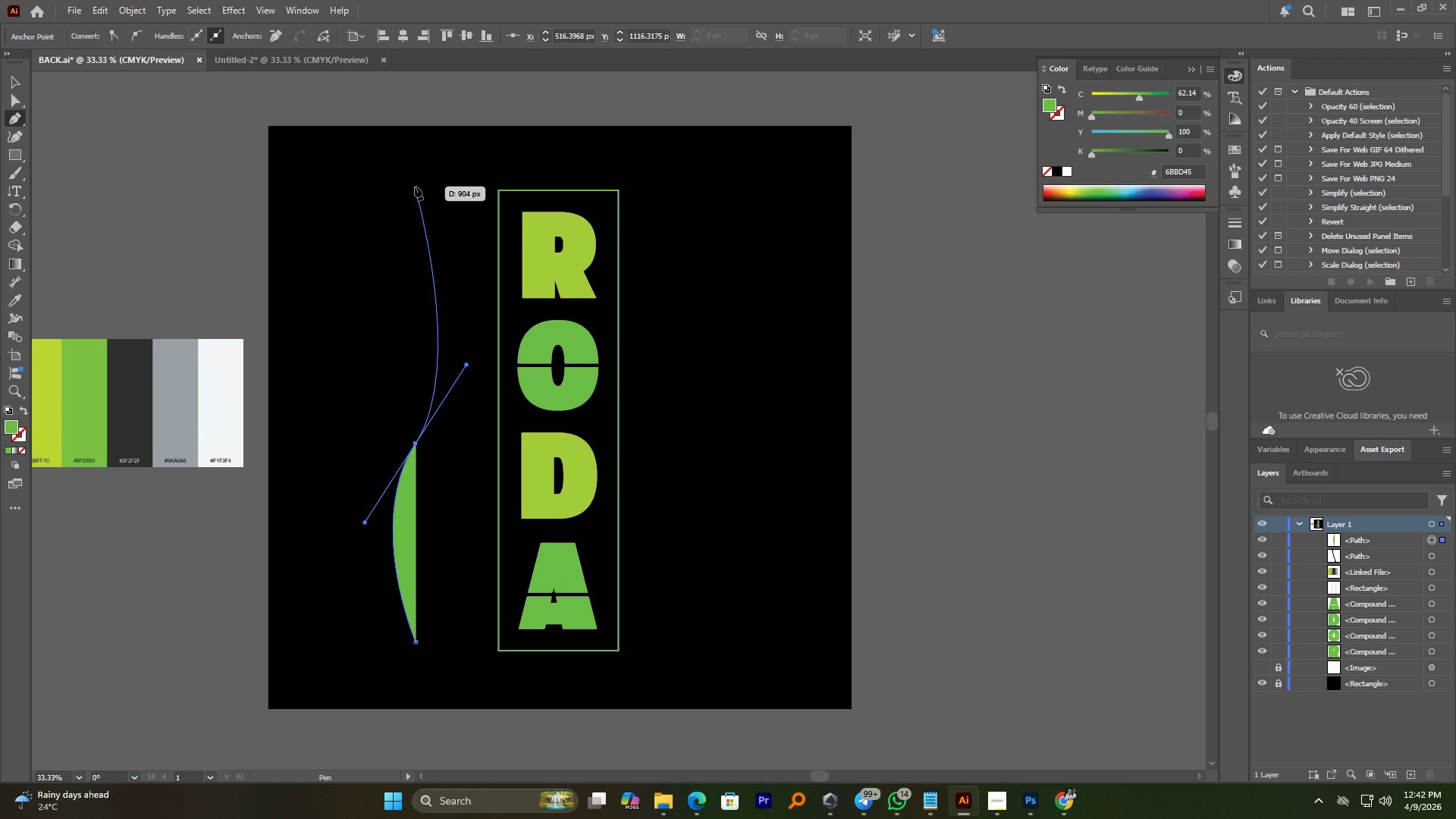 
left_click_drag(start_coordinate=[413, 185], to_coordinate=[387, 165])
 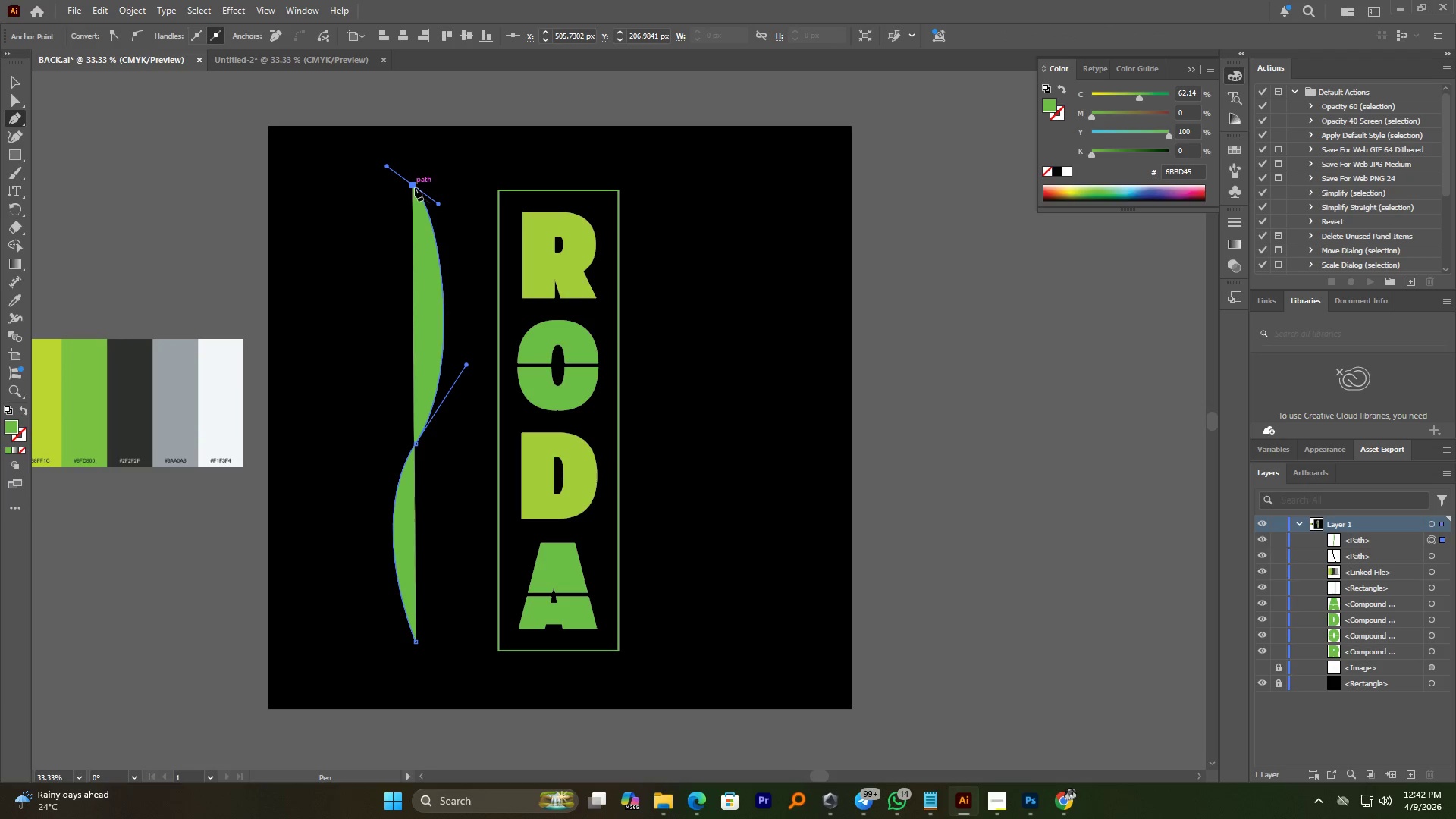 
left_click([416, 186])
 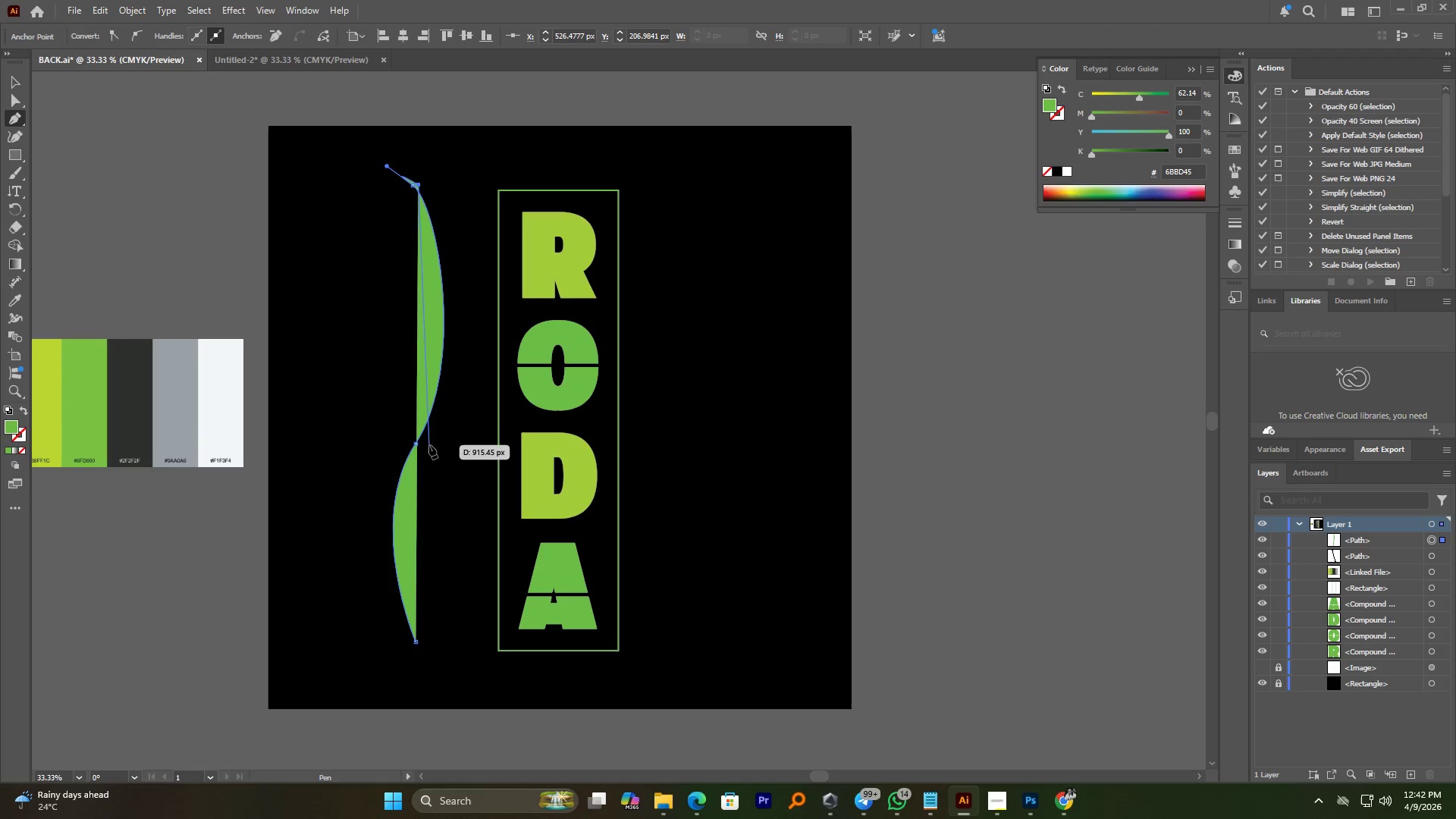 
left_click_drag(start_coordinate=[427, 447], to_coordinate=[350, 570])
 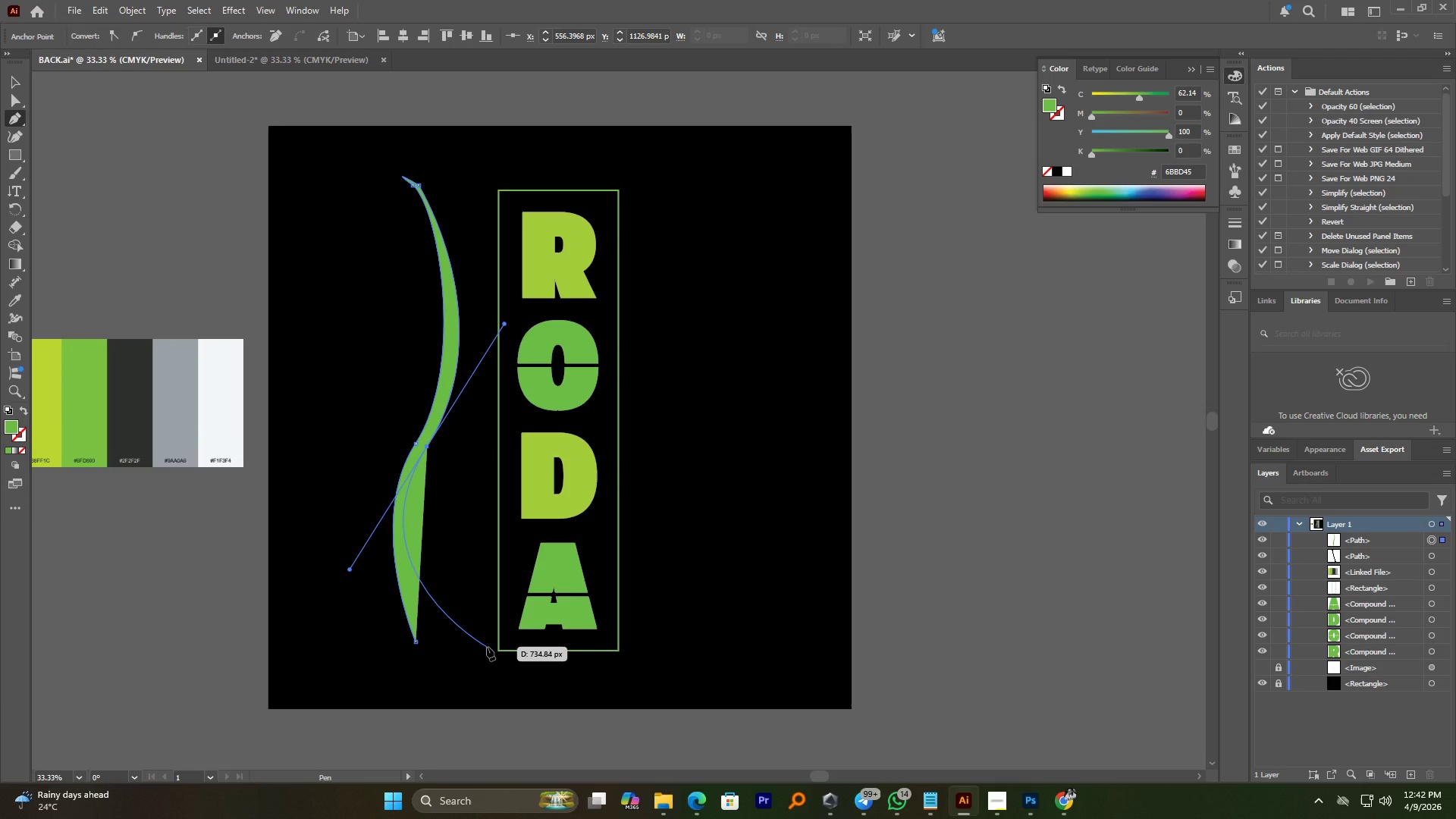 
left_click([487, 647])
 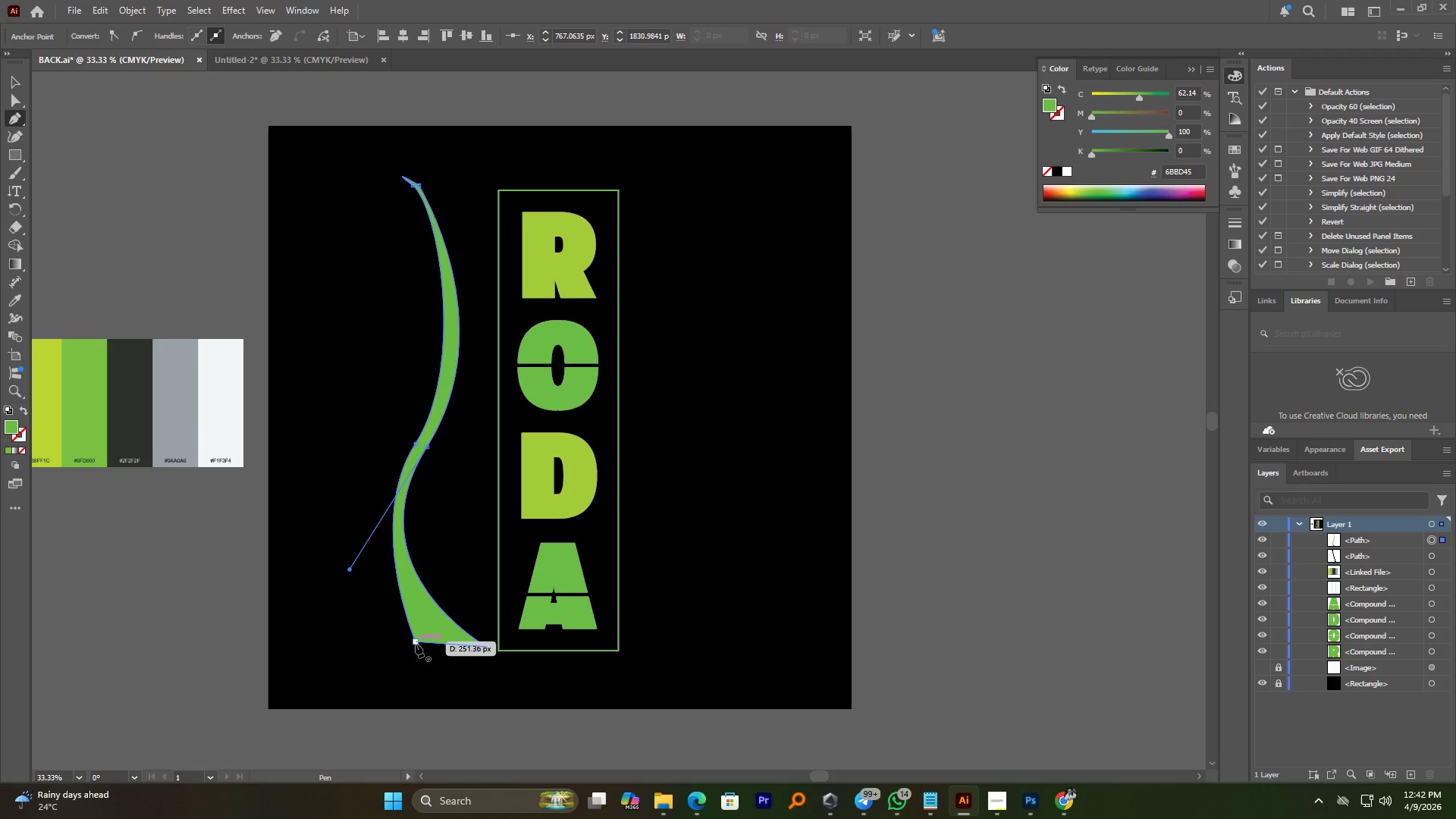 
left_click([416, 644])
 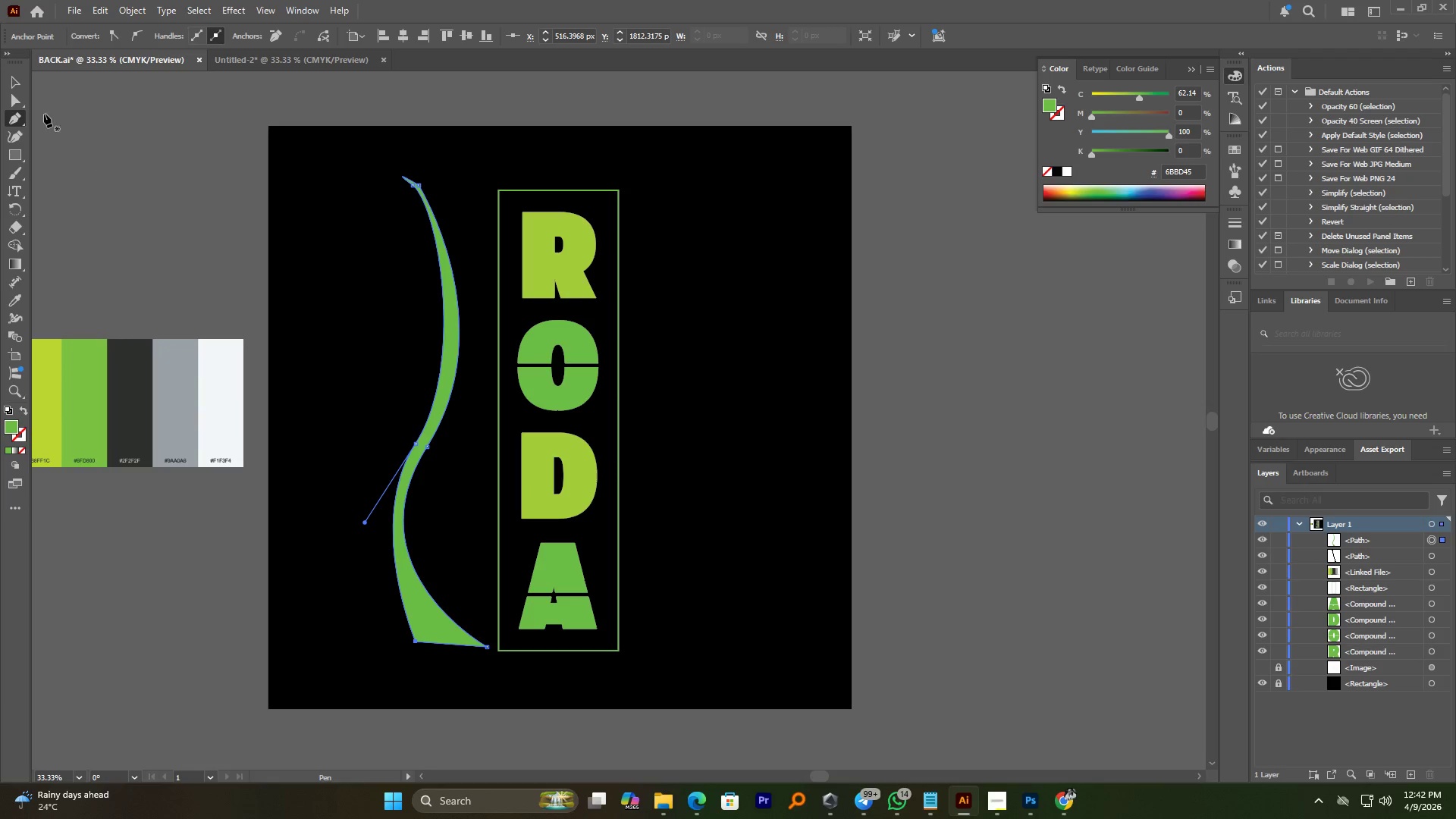 
hold_key(key=AltLeft, duration=1.17)
scroll: coordinate [457, 491], scroll_direction: up, amount: 1.0
 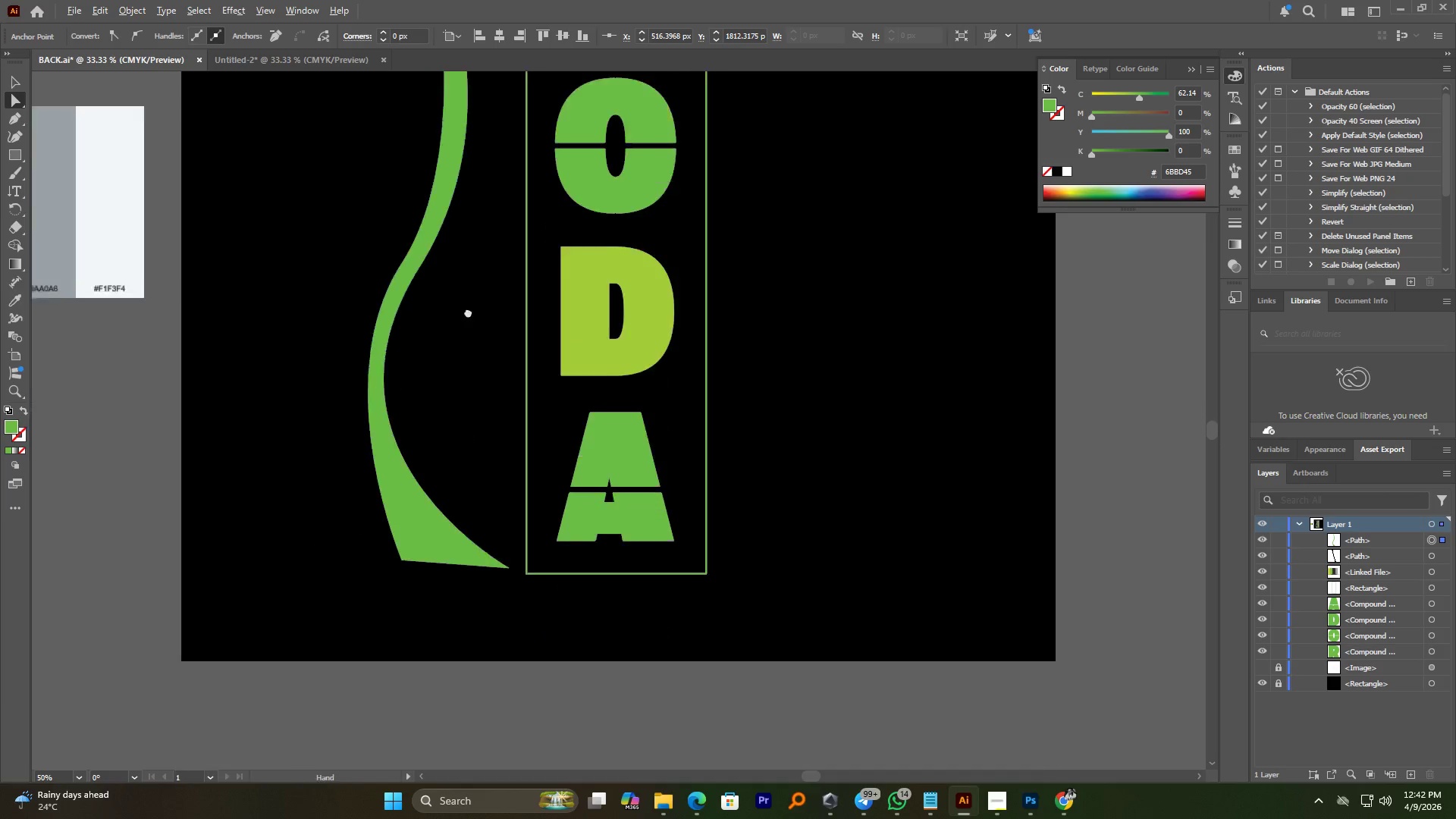 
hold_key(key=AltLeft, duration=0.66)
 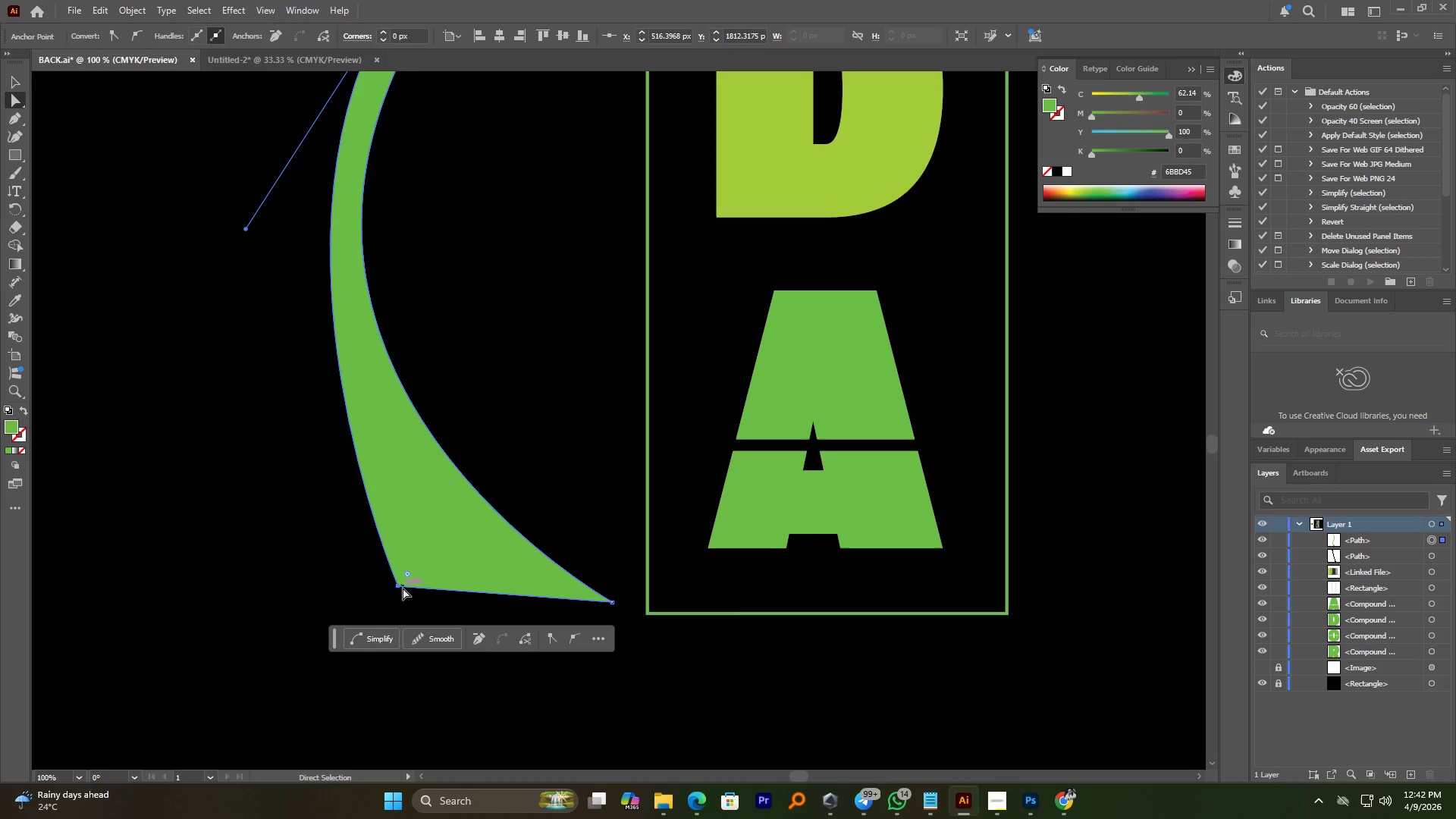 
scroll: coordinate [371, 550], scroll_direction: up, amount: 2.0
 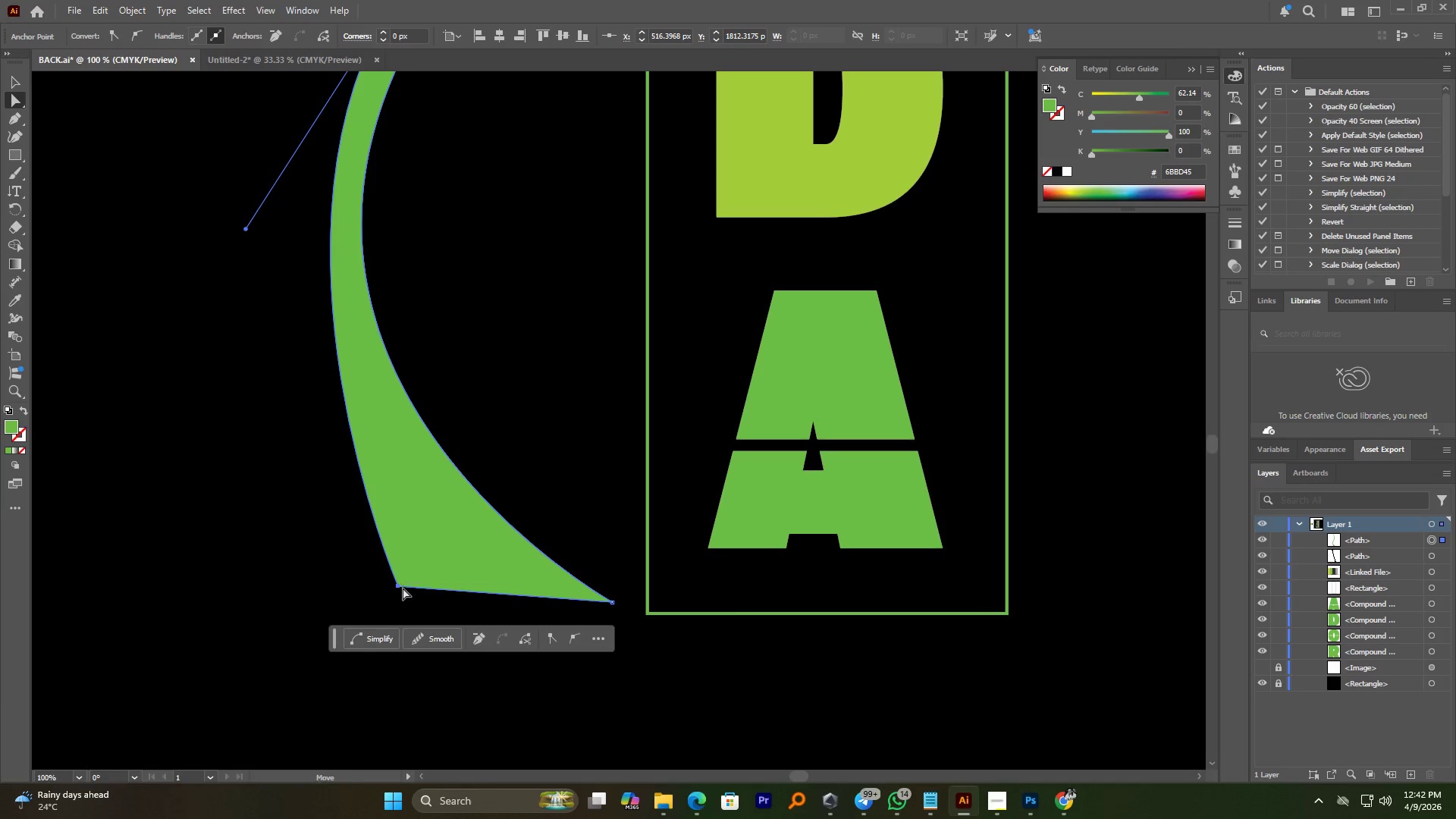 
double_click([399, 587])
 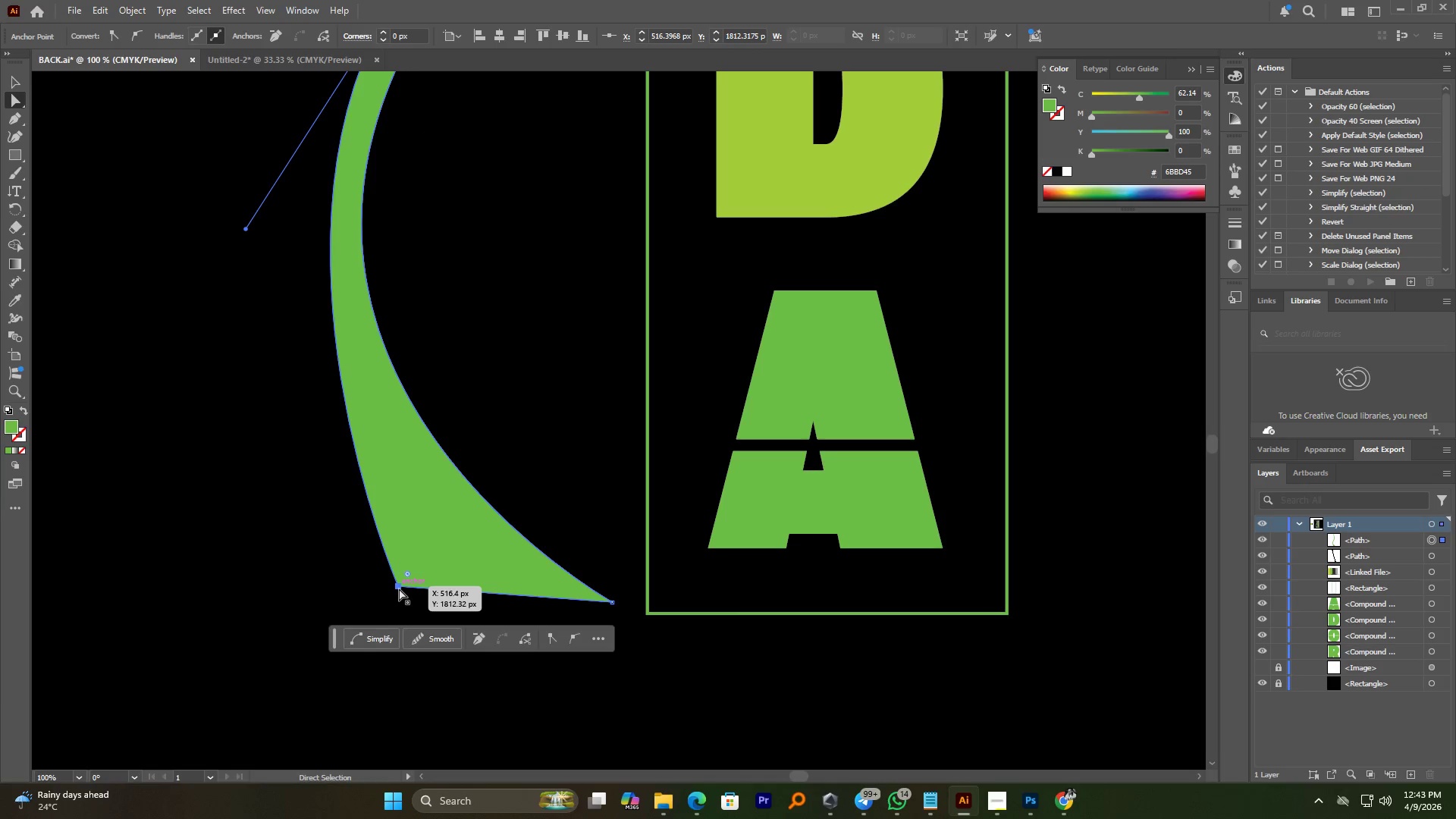 
left_click_drag(start_coordinate=[399, 588], to_coordinate=[398, 601])
 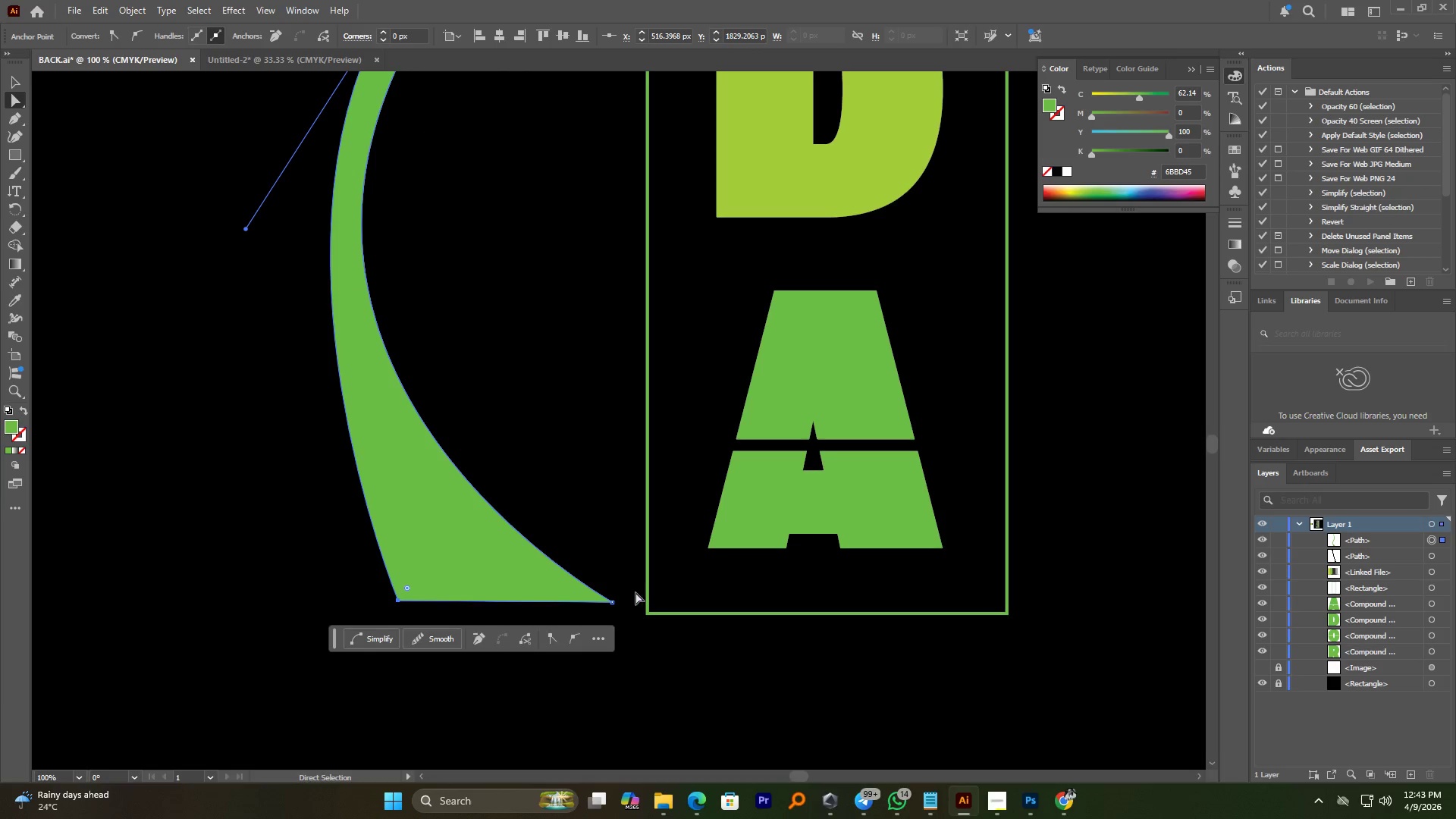 
hold_key(key=ShiftLeft, duration=1.44)
 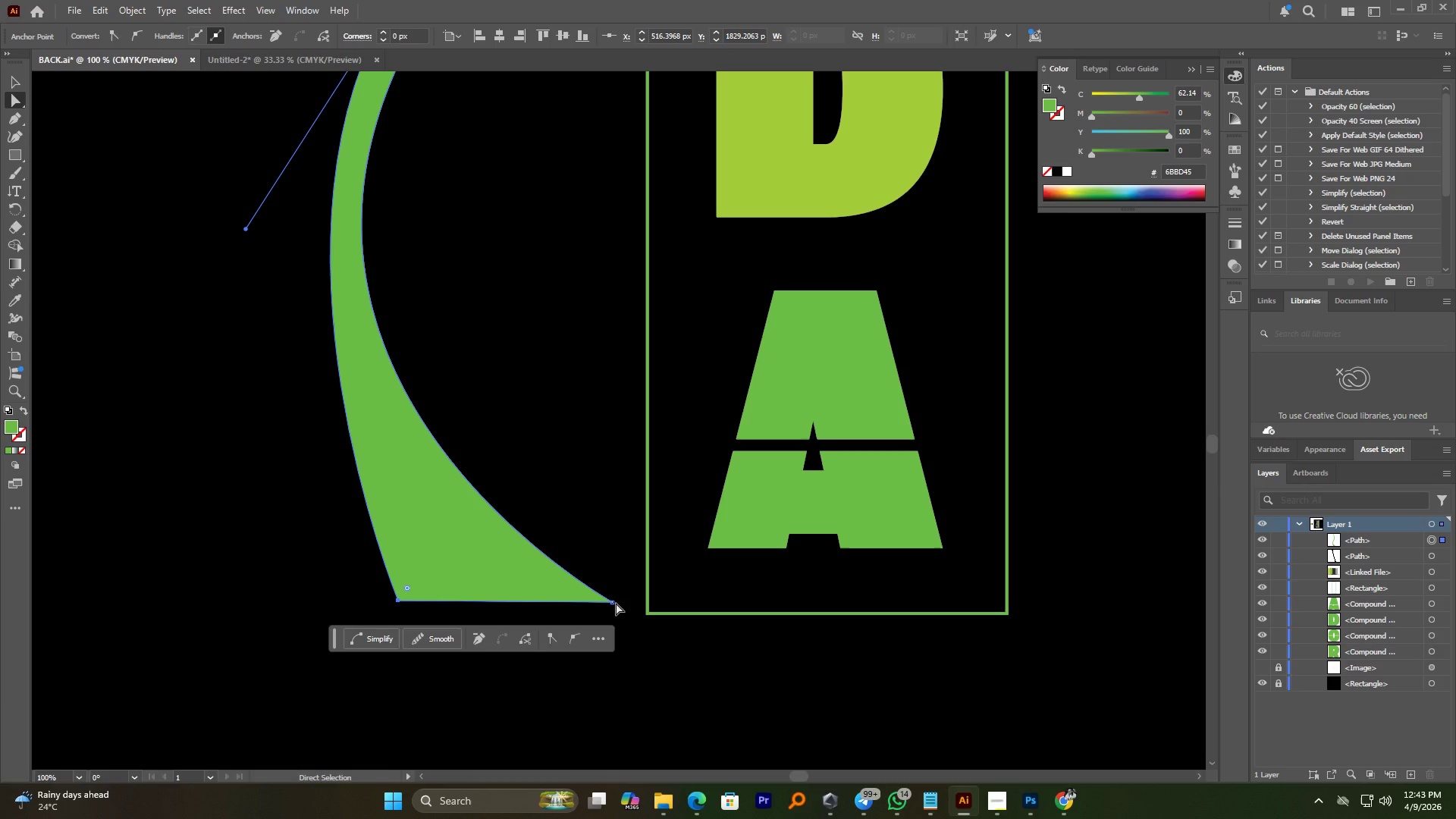 
hold_key(key=ShiftLeft, duration=1.75)
left_click([616, 603])
 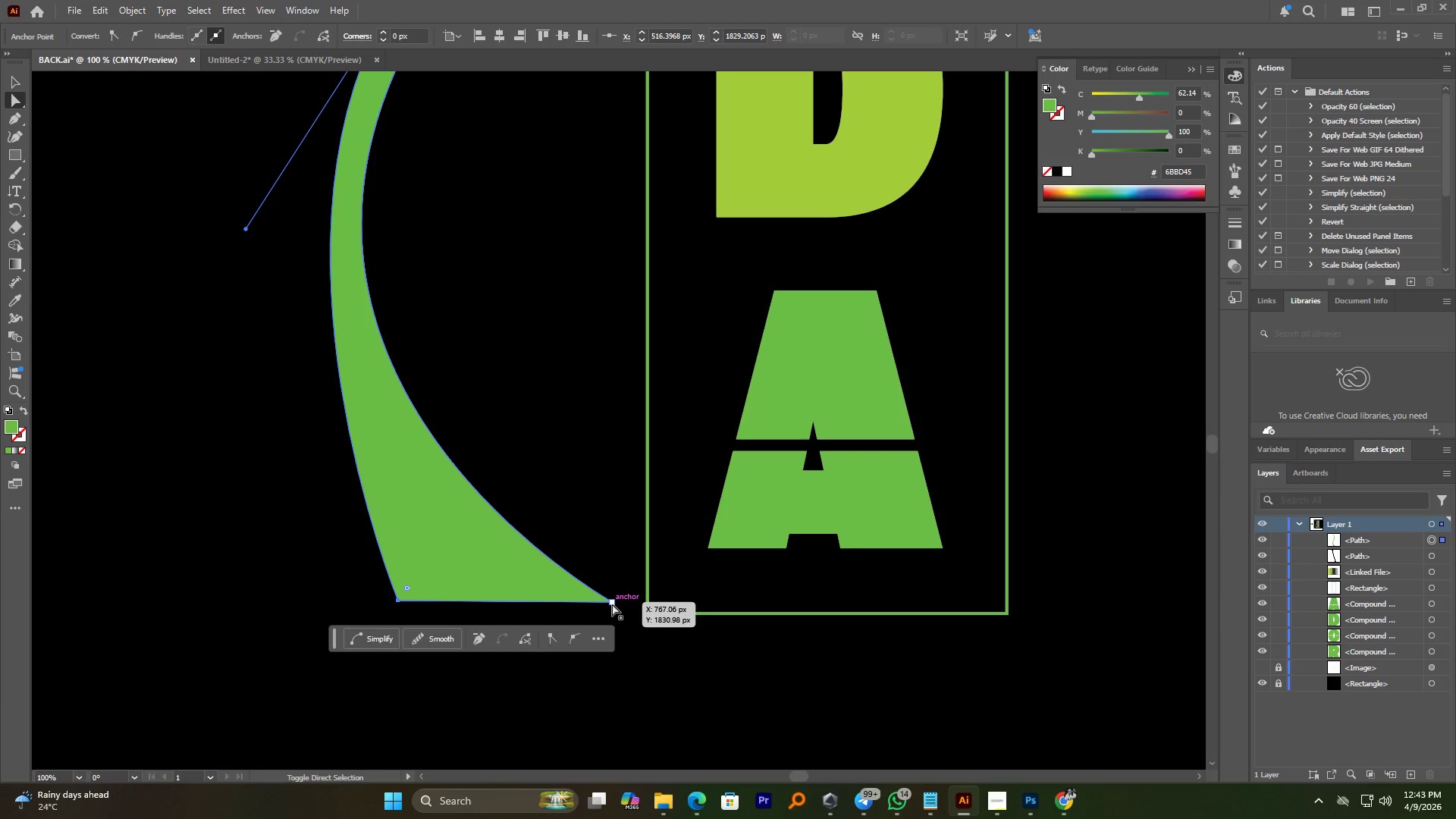 
left_click([612, 601])
 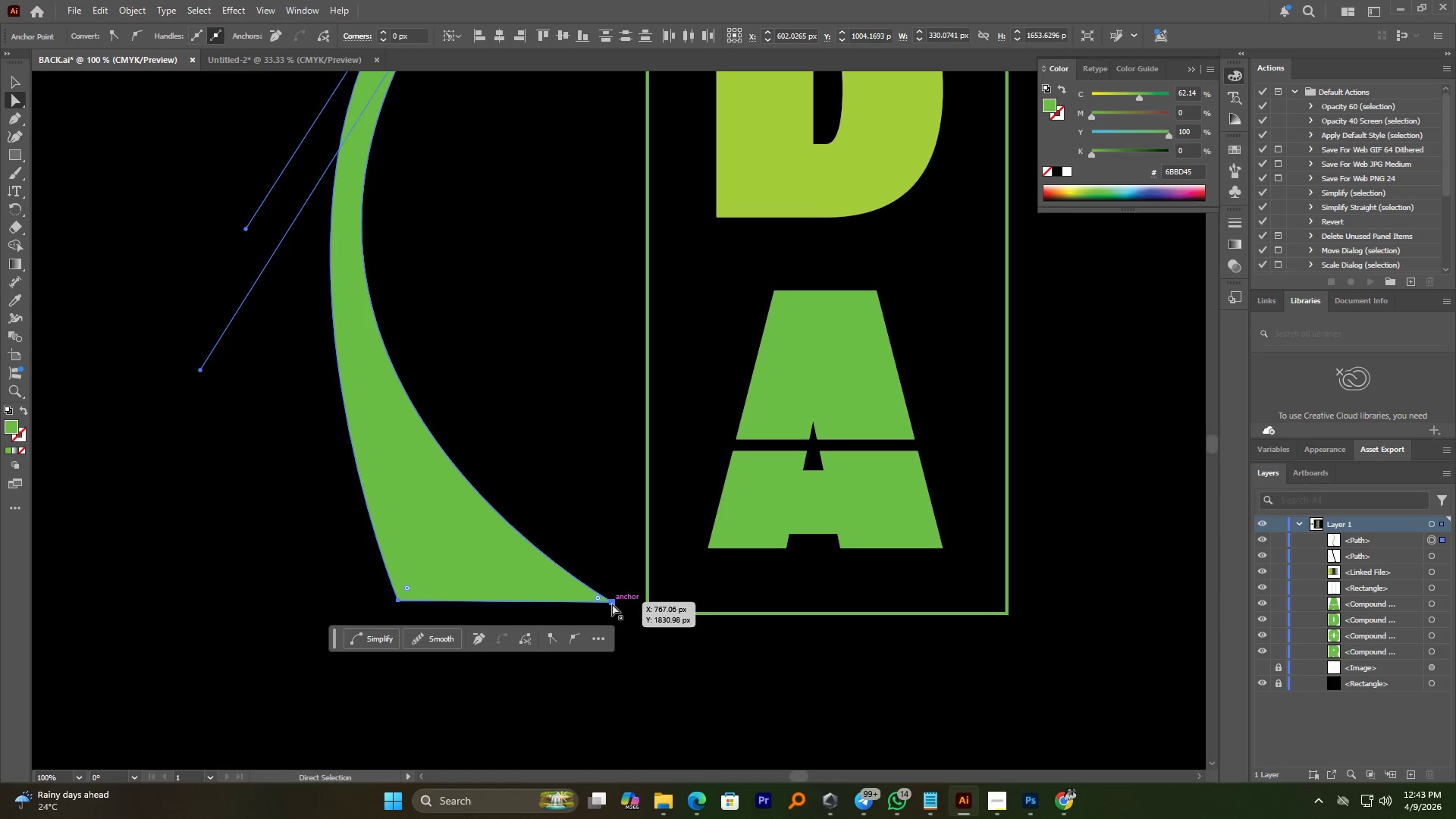 
left_click_drag(start_coordinate=[612, 604], to_coordinate=[612, 613])
 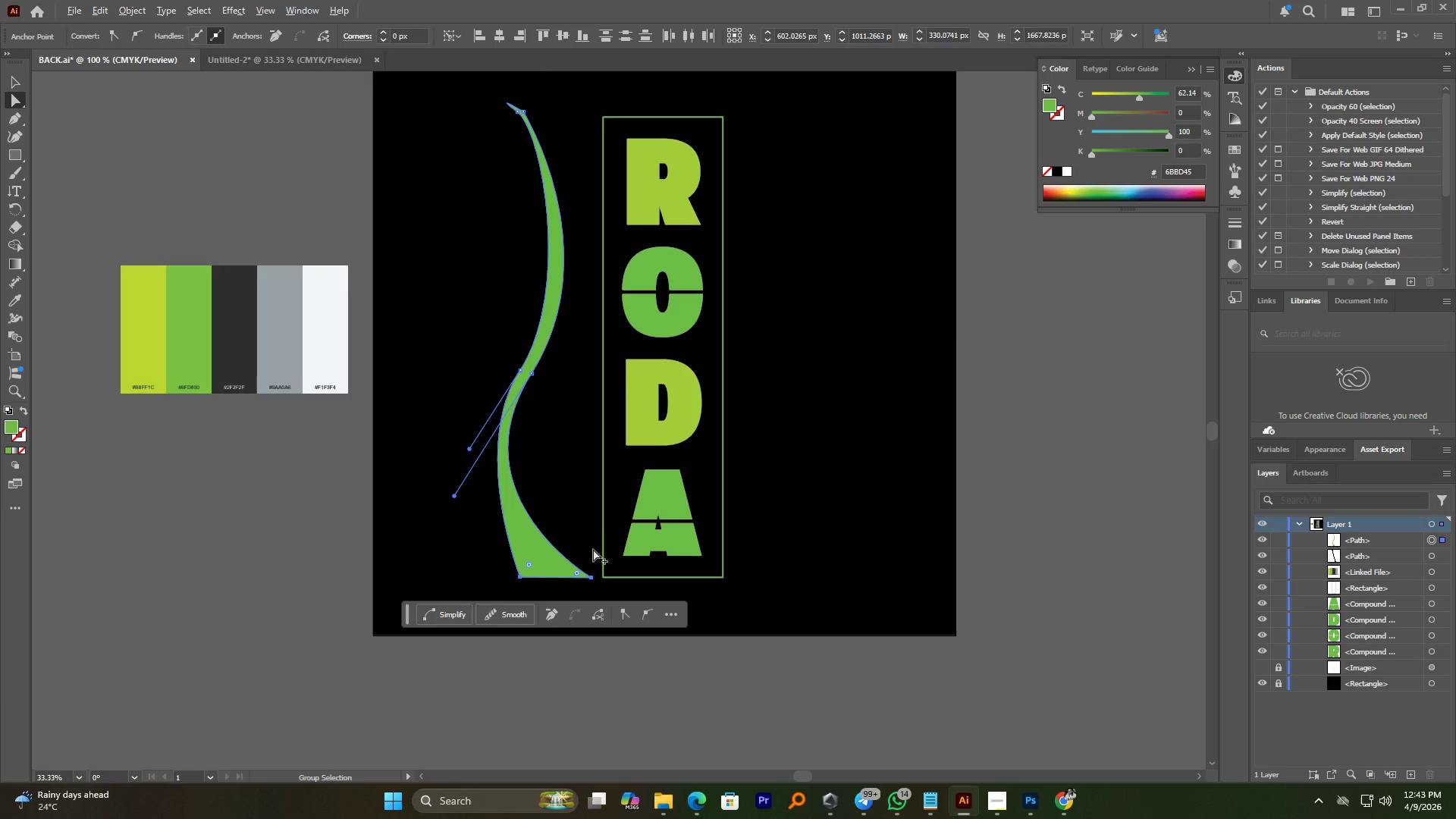 
hold_key(key=ShiftLeft, duration=0.81)
 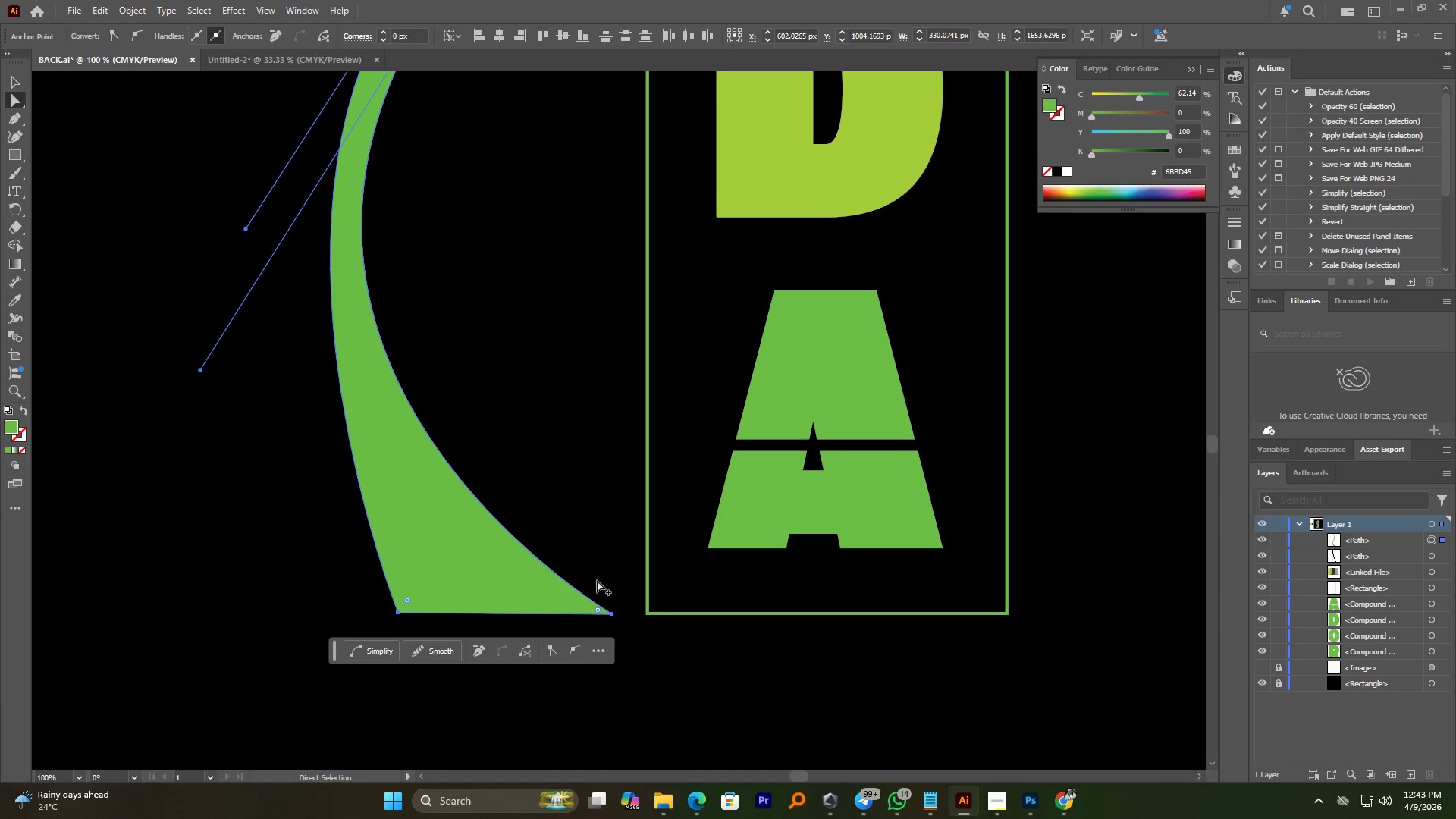 
hold_key(key=AltLeft, duration=4.06)
scroll: coordinate [580, 559], scroll_direction: down, amount: 3.0
 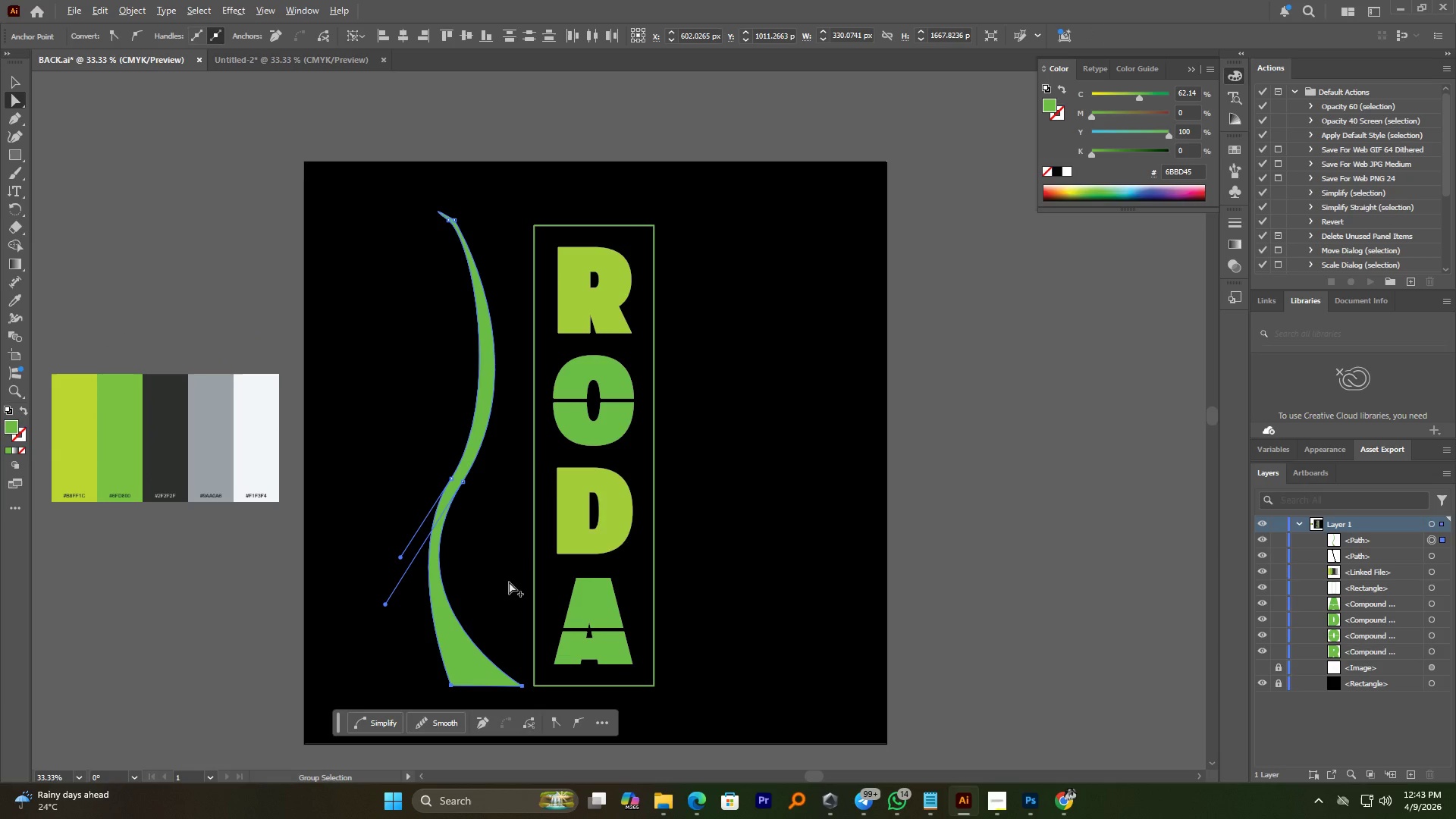 
scroll: coordinate [416, 289], scroll_direction: up, amount: 5.0
 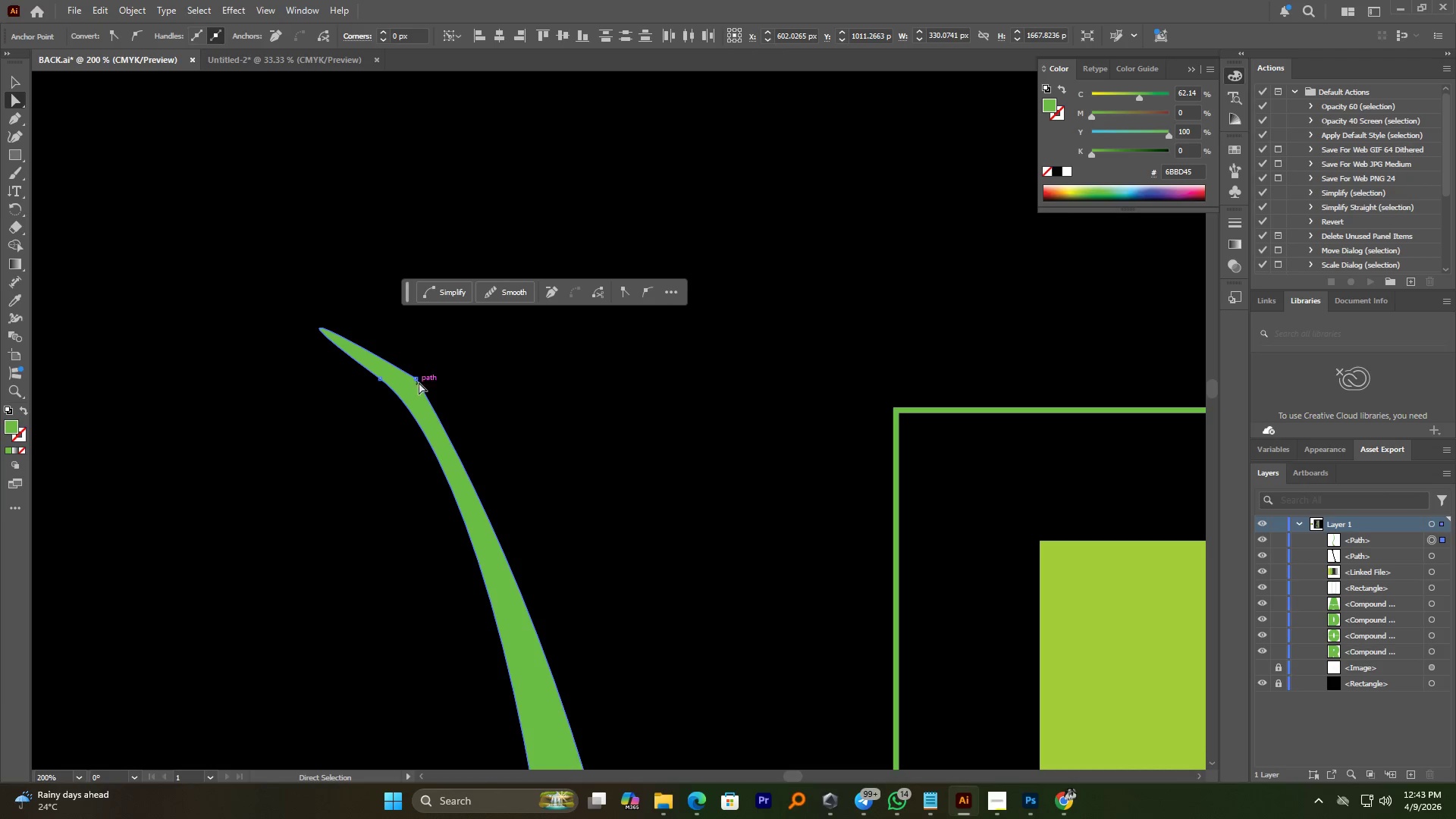 
left_click([419, 380])
 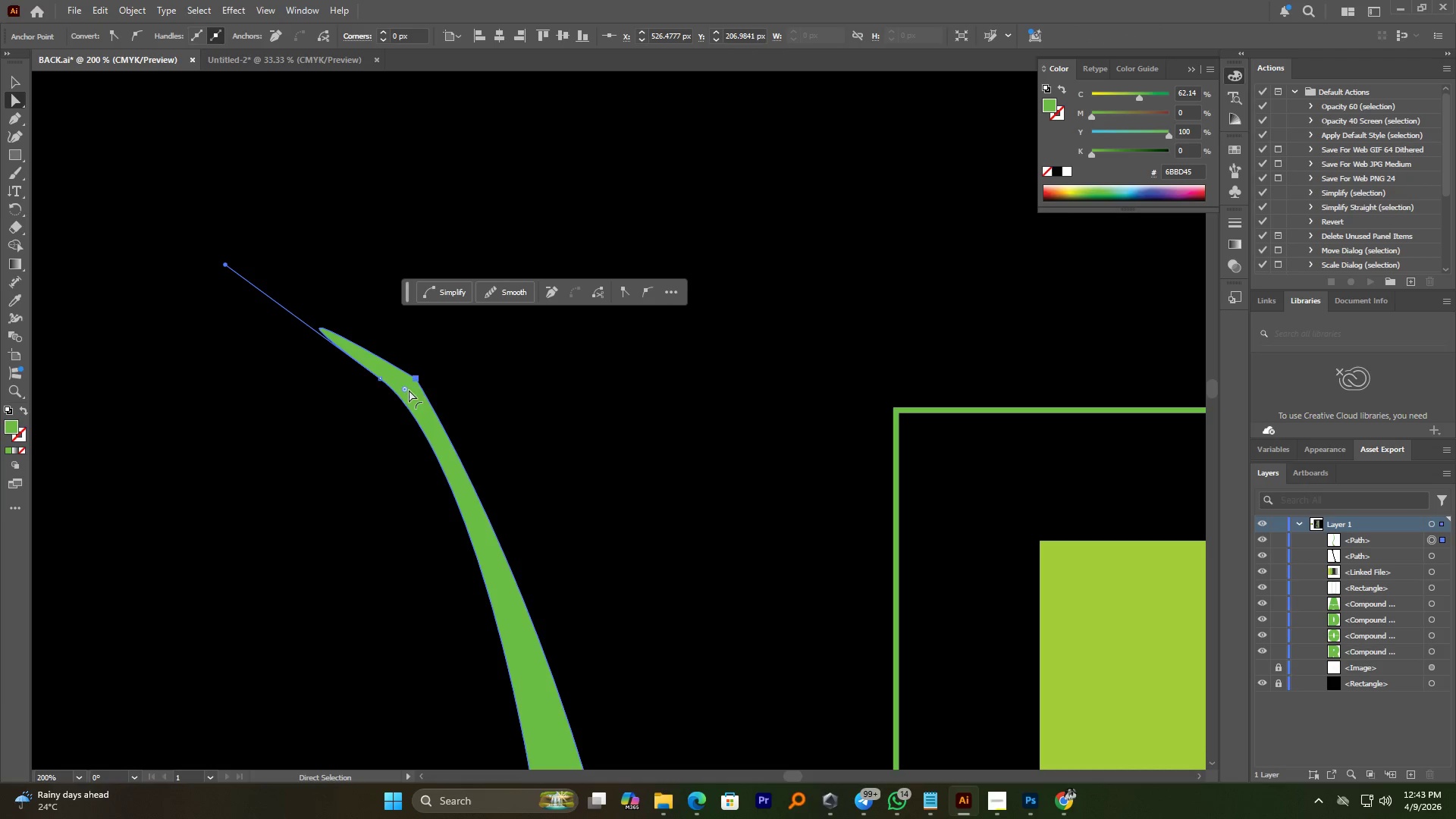 
left_click_drag(start_coordinate=[402, 390], to_coordinate=[60, 527])
 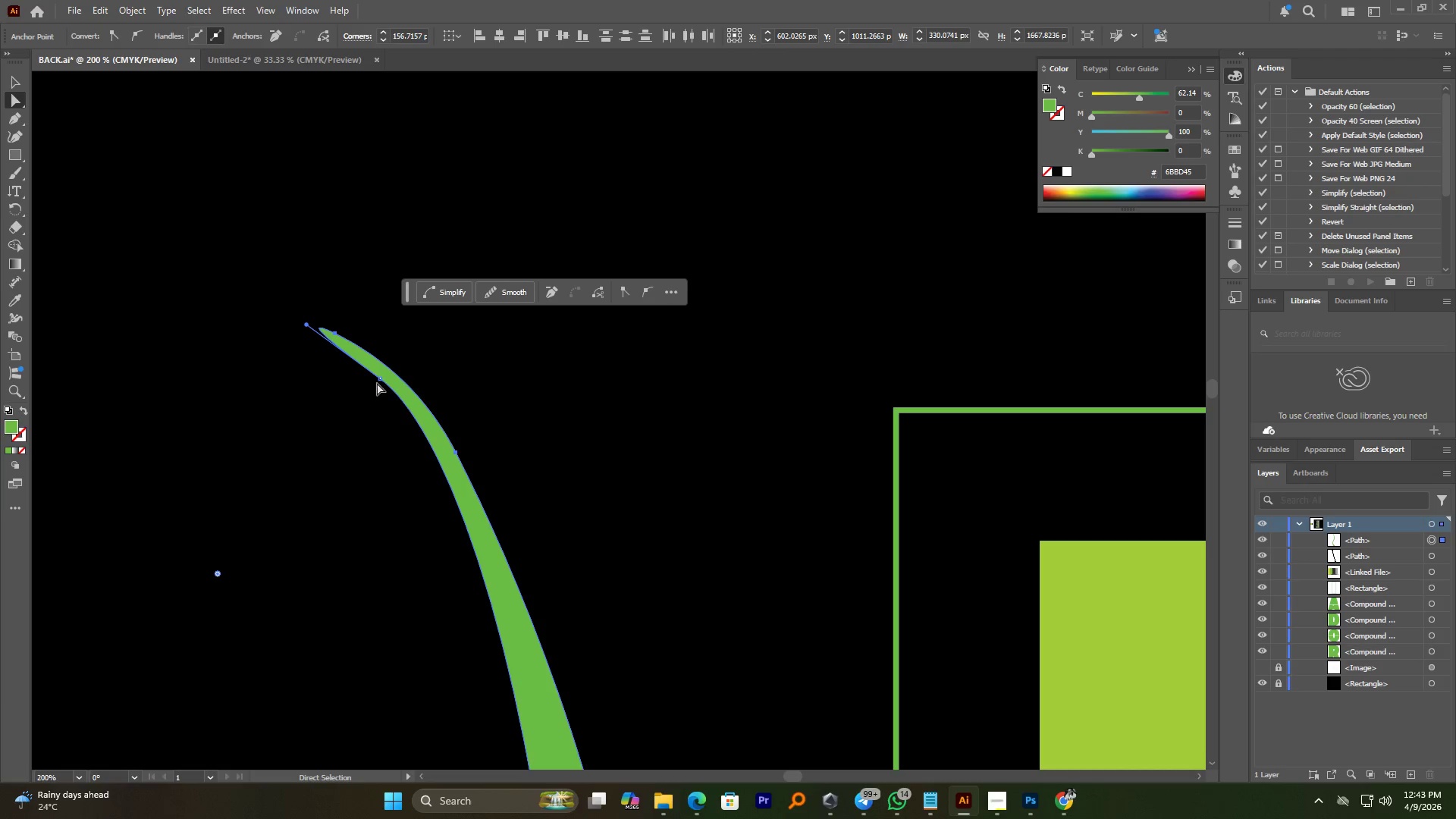 
left_click([379, 378])
 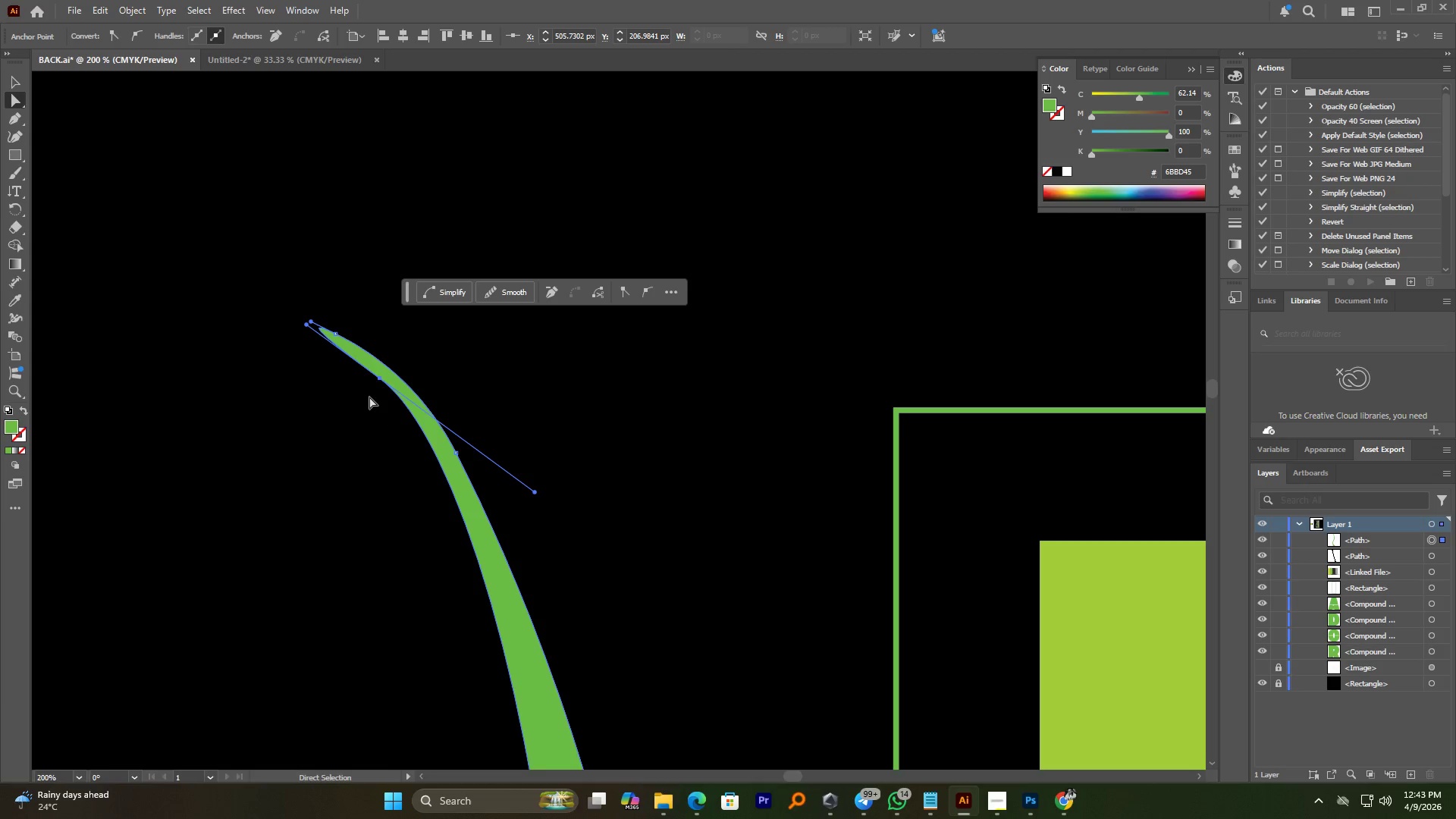 
left_click_drag(start_coordinate=[381, 381], to_coordinate=[388, 398])
 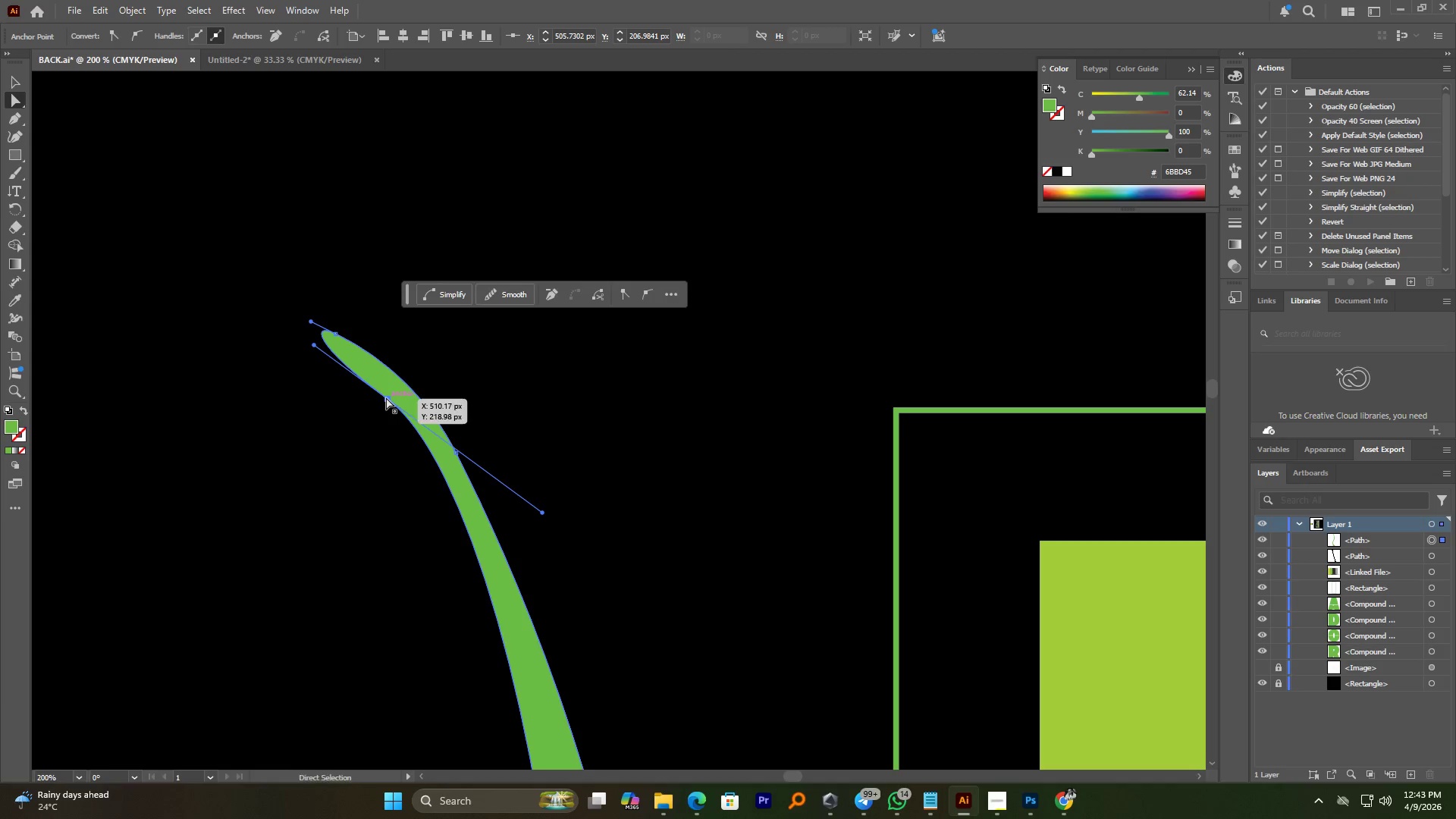 
key(Control+Z)
 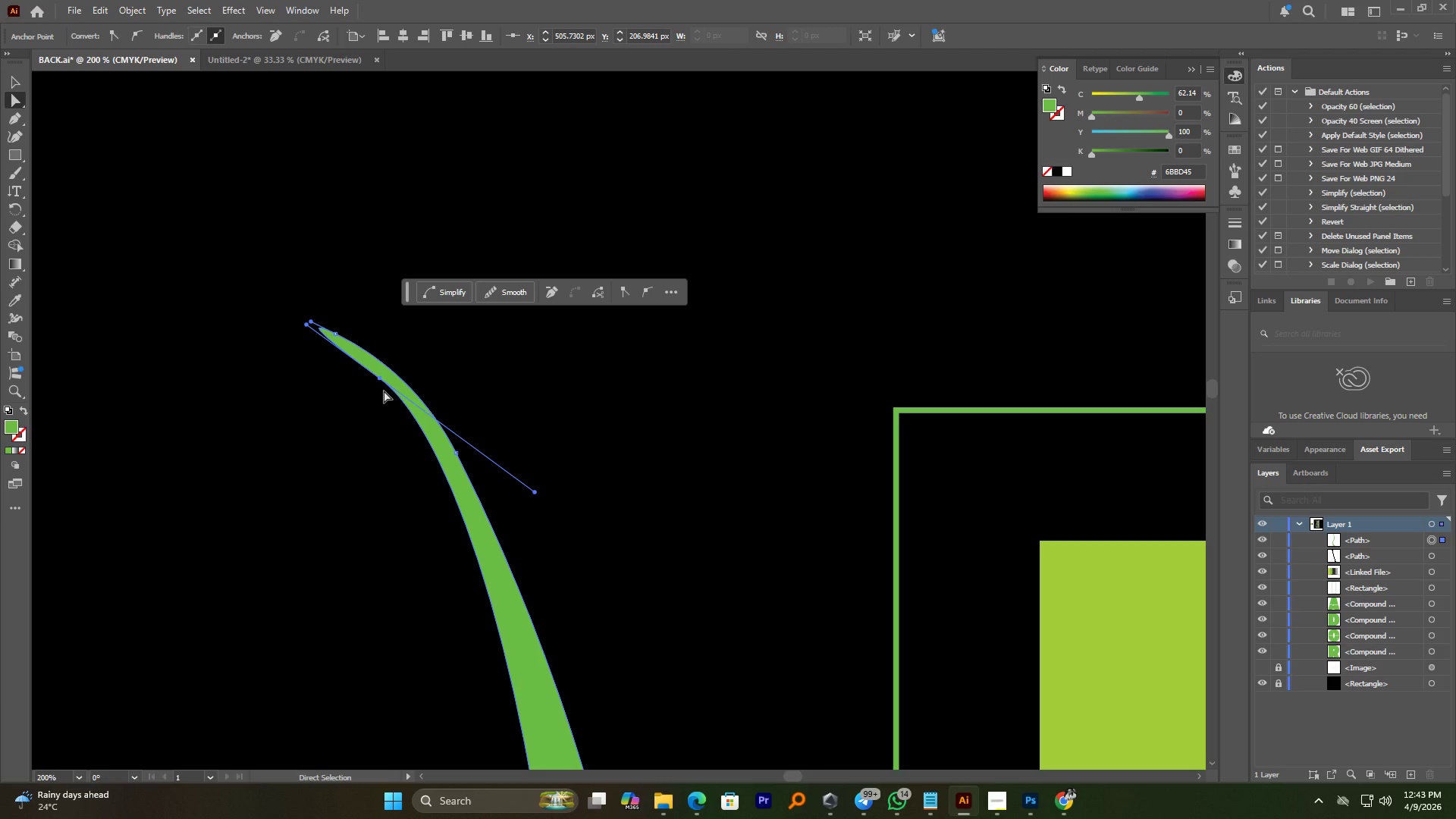 
hold_key(key=AltLeft, duration=0.64)
scroll: coordinate [384, 391], scroll_direction: down, amount: 3.0
 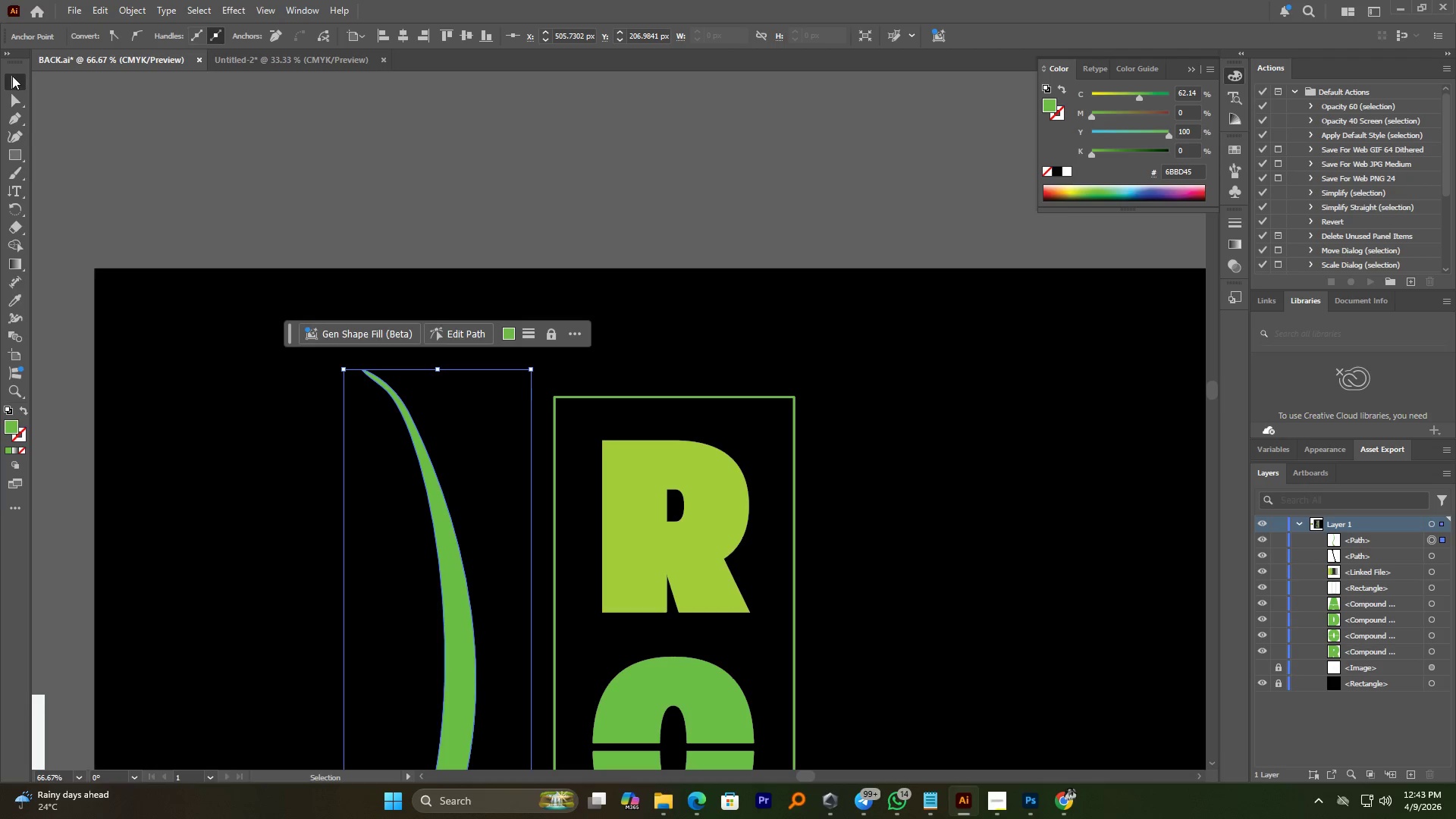 
double_click([356, 246])
 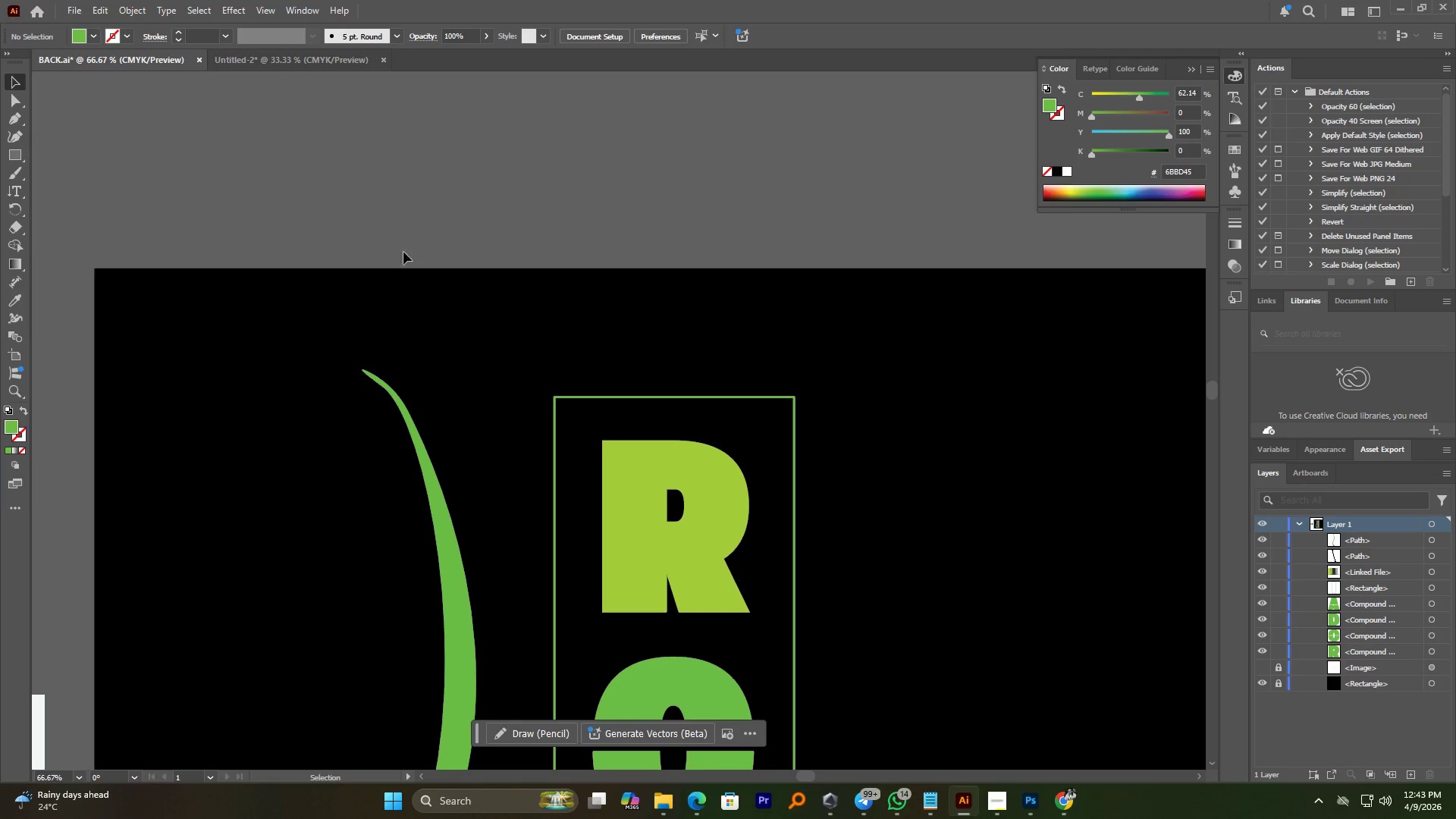 
hold_key(key=AltLeft, duration=3.61)
scroll: coordinate [511, 302], scroll_direction: down, amount: 3.0
 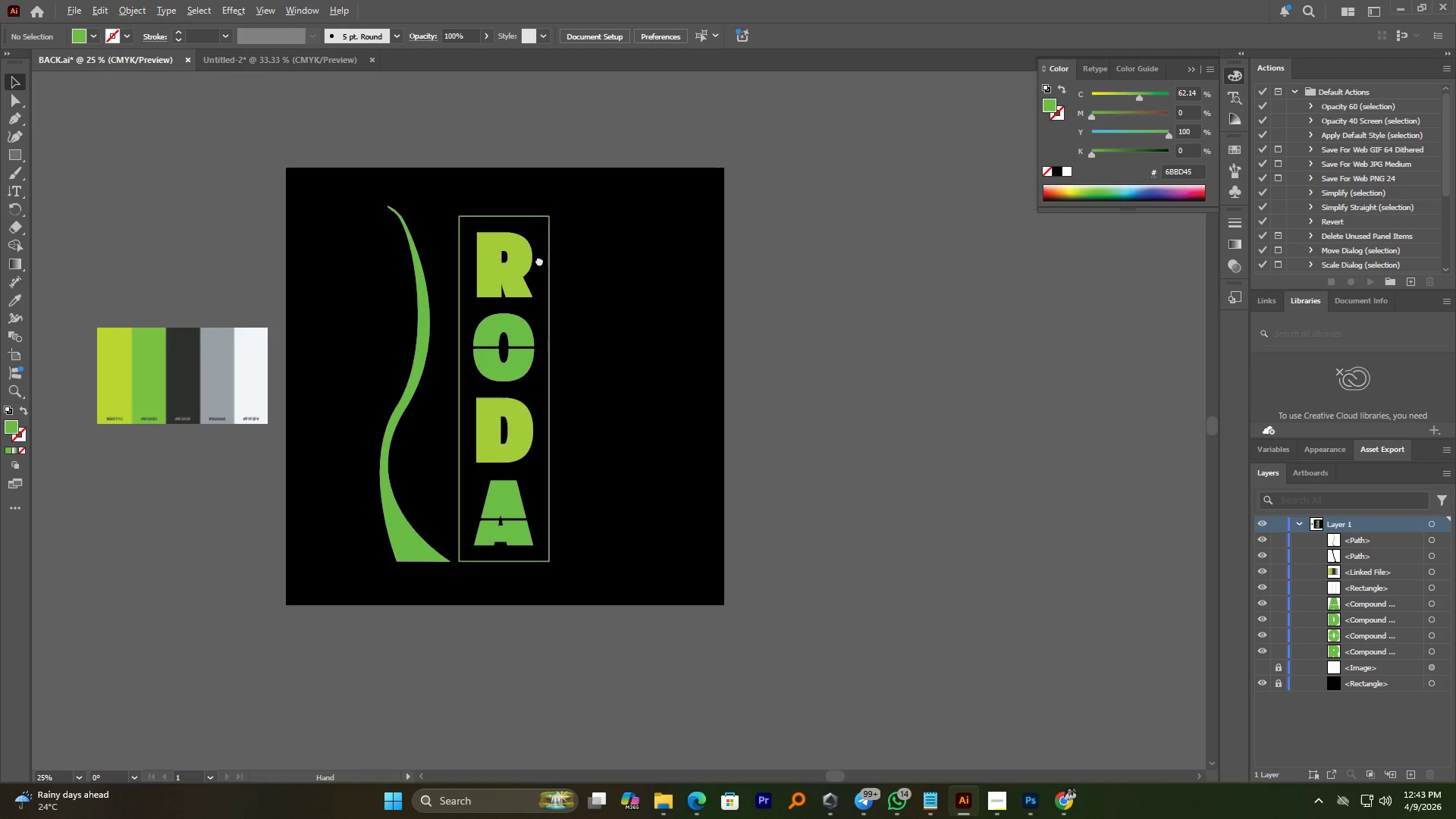 
scroll: coordinate [463, 311], scroll_direction: up, amount: 1.0
 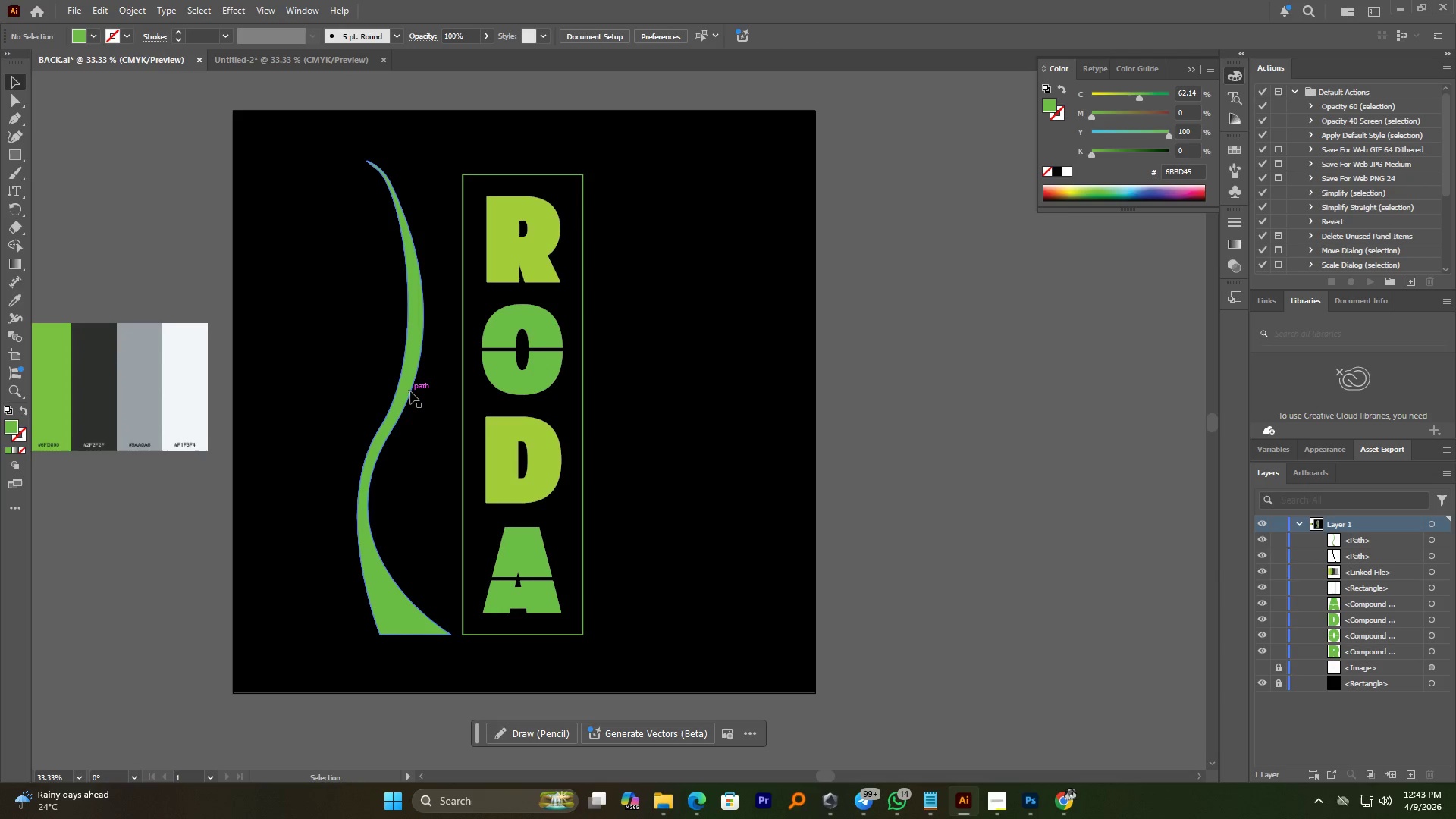 
hold_key(key=AltLeft, duration=1.8)
left_click_drag(start_coordinate=[411, 391], to_coordinate=[668, 396])
 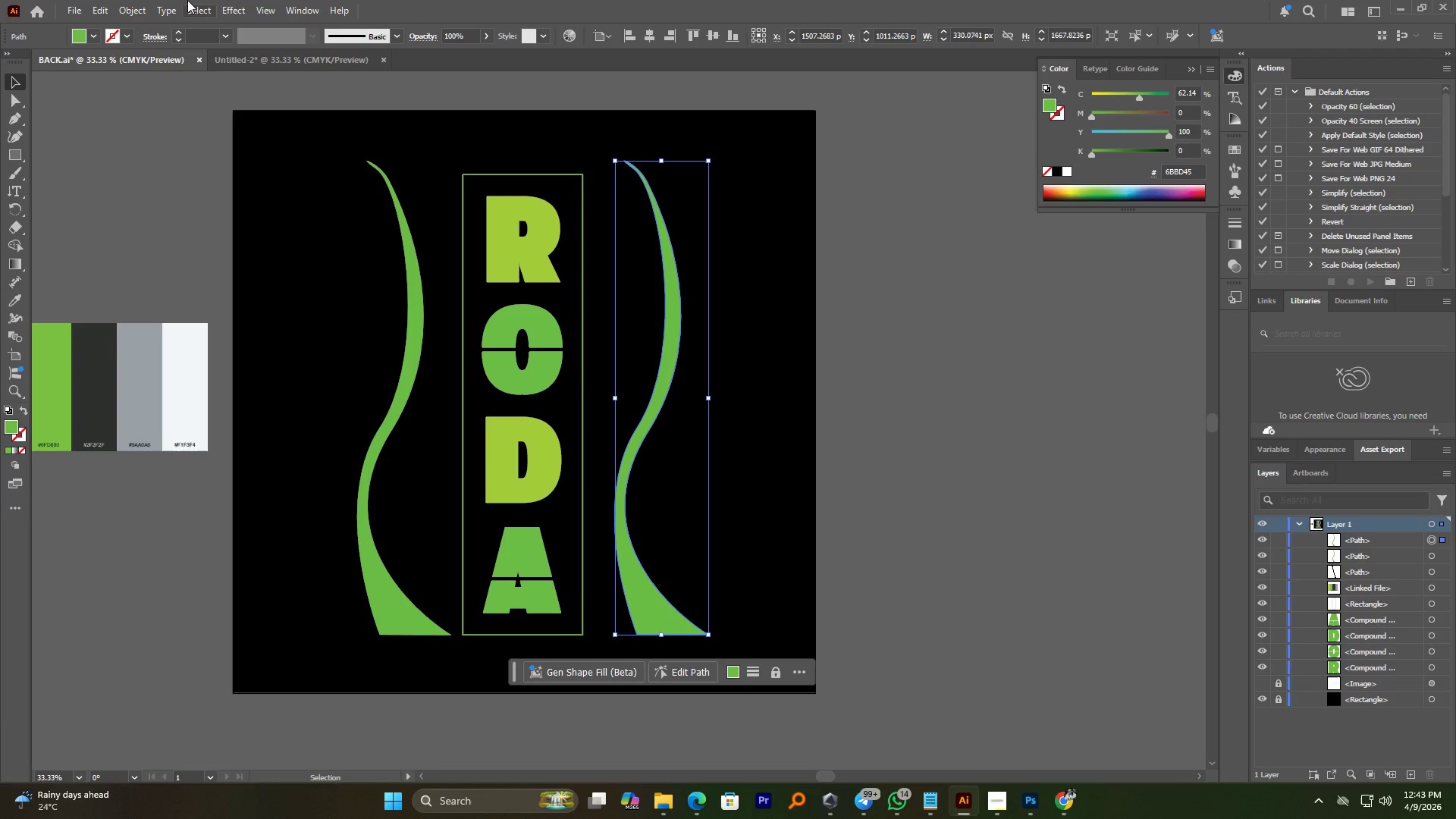 
hold_key(key=ShiftLeft, duration=1.53)
 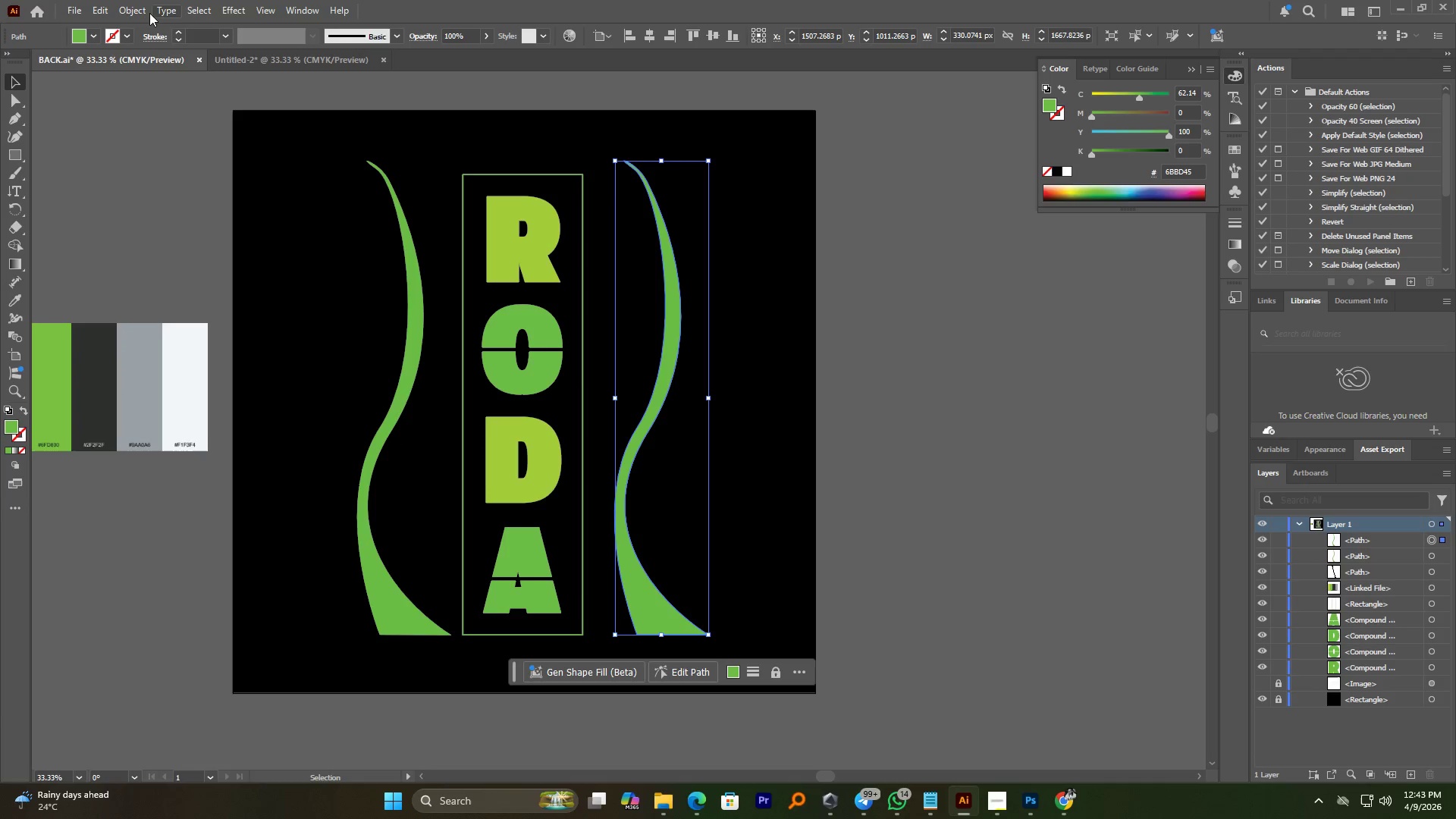 
left_click([132, 5])
 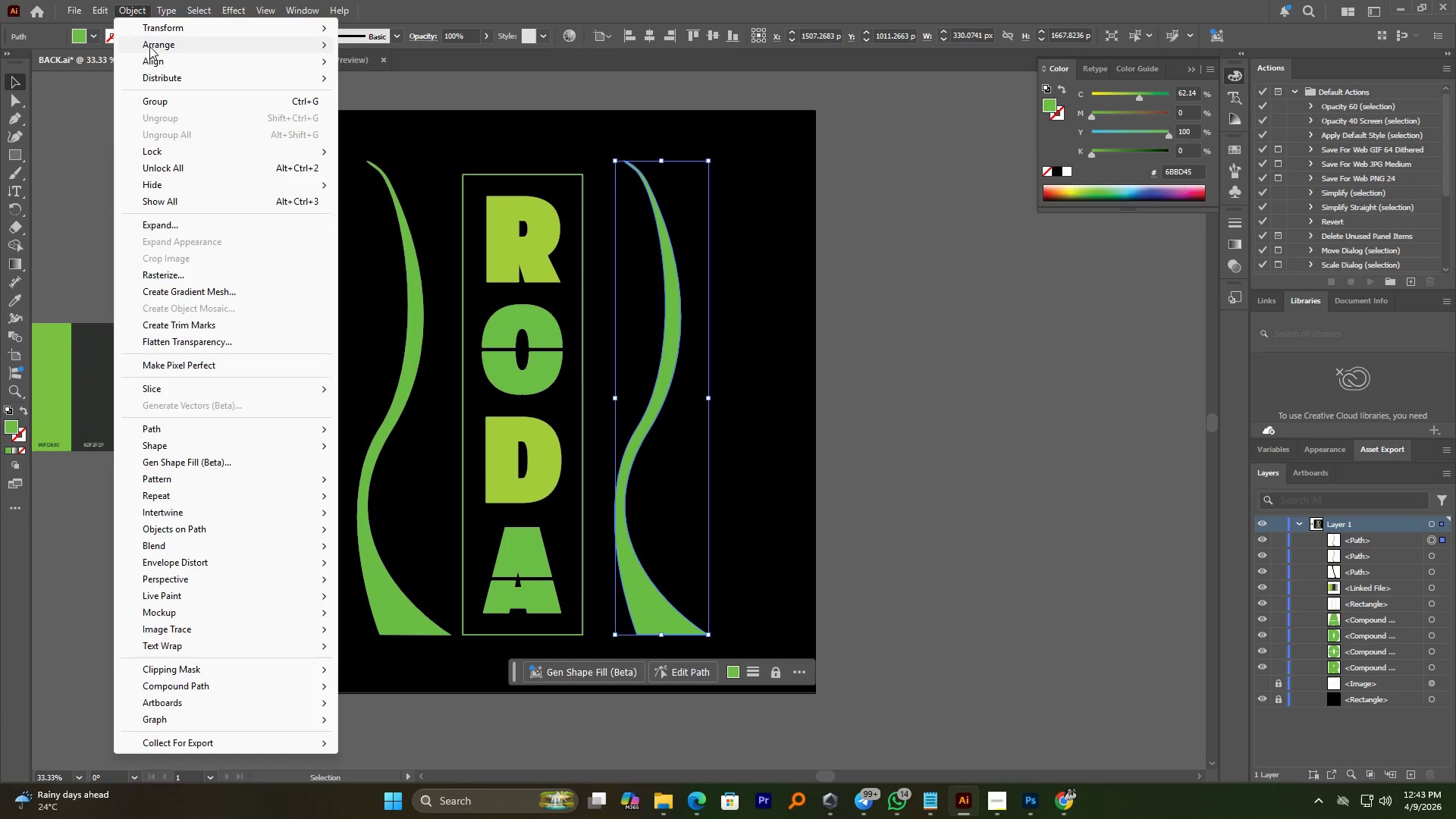 
left_click([149, 47])
 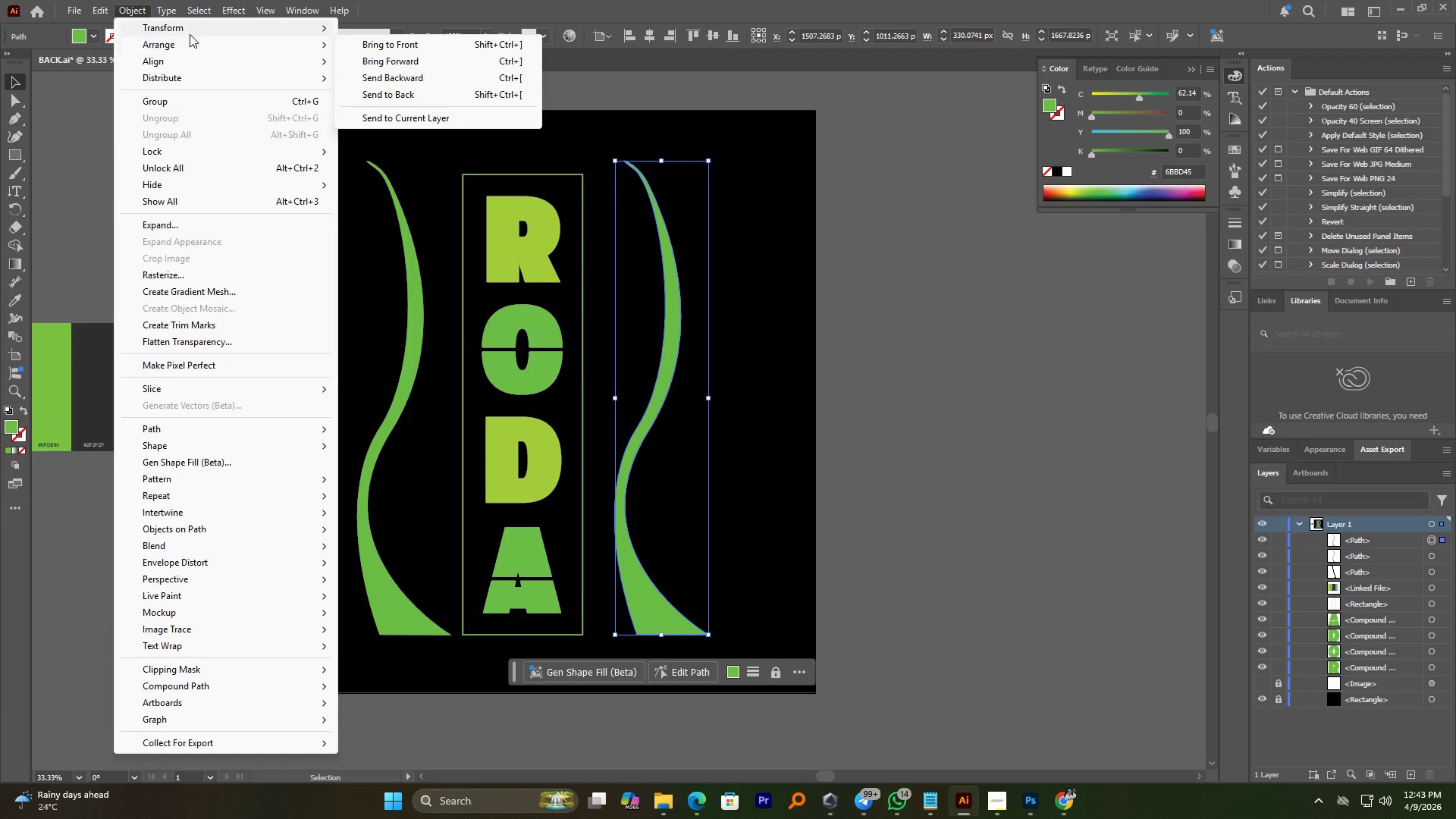 
left_click([375, 89])
 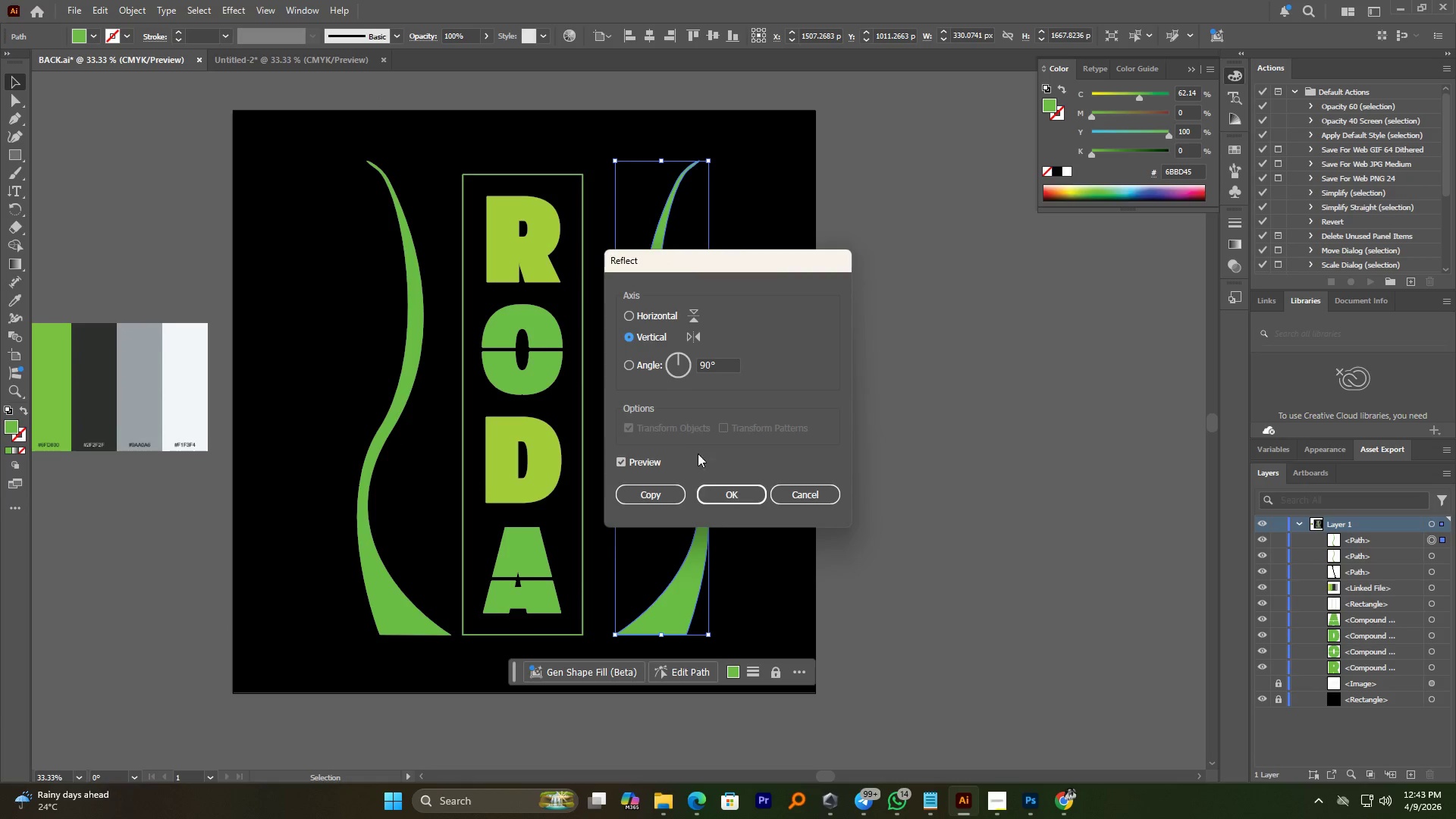 
left_click([723, 497])
 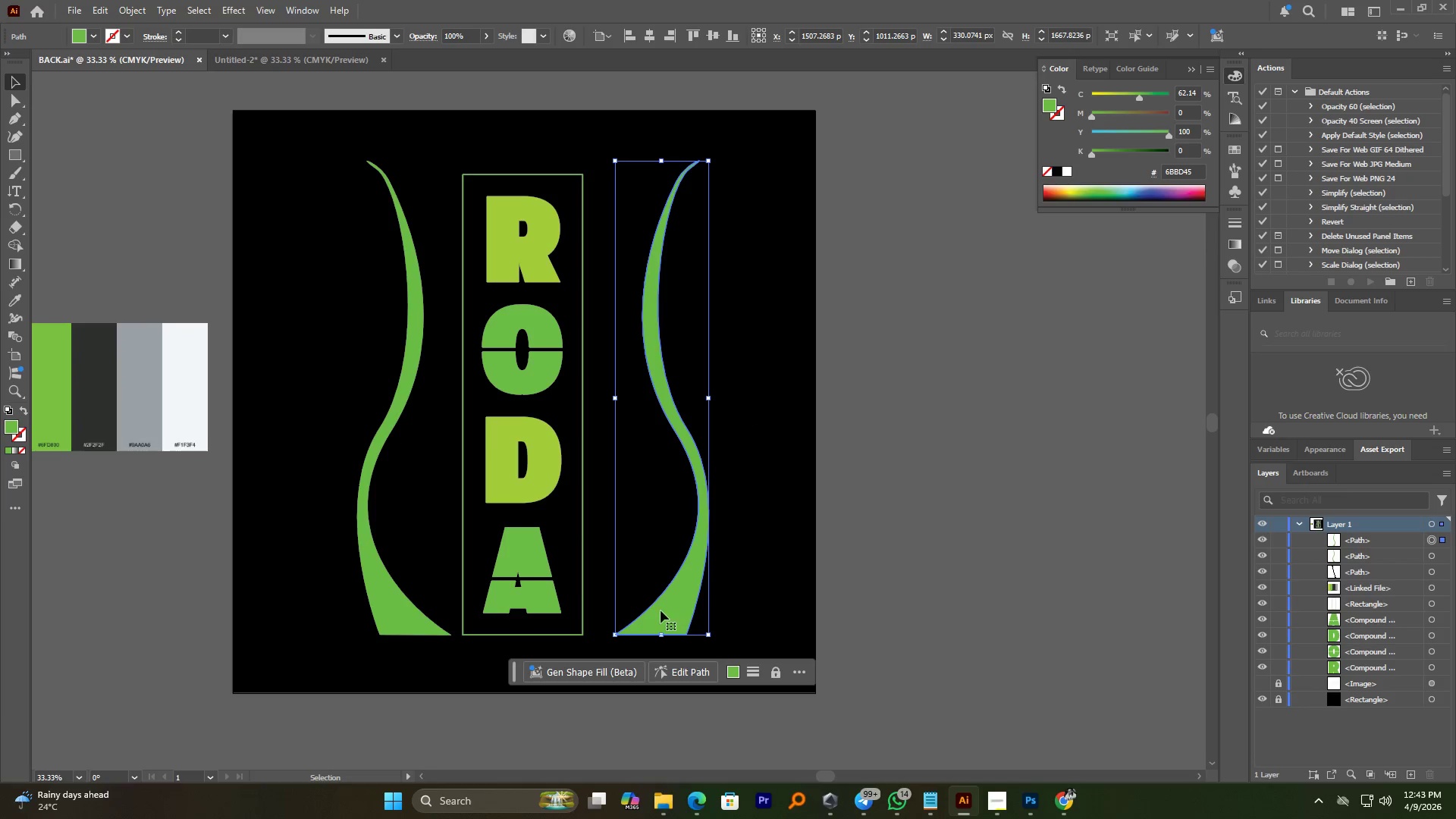 
left_click_drag(start_coordinate=[663, 616], to_coordinate=[641, 620])
 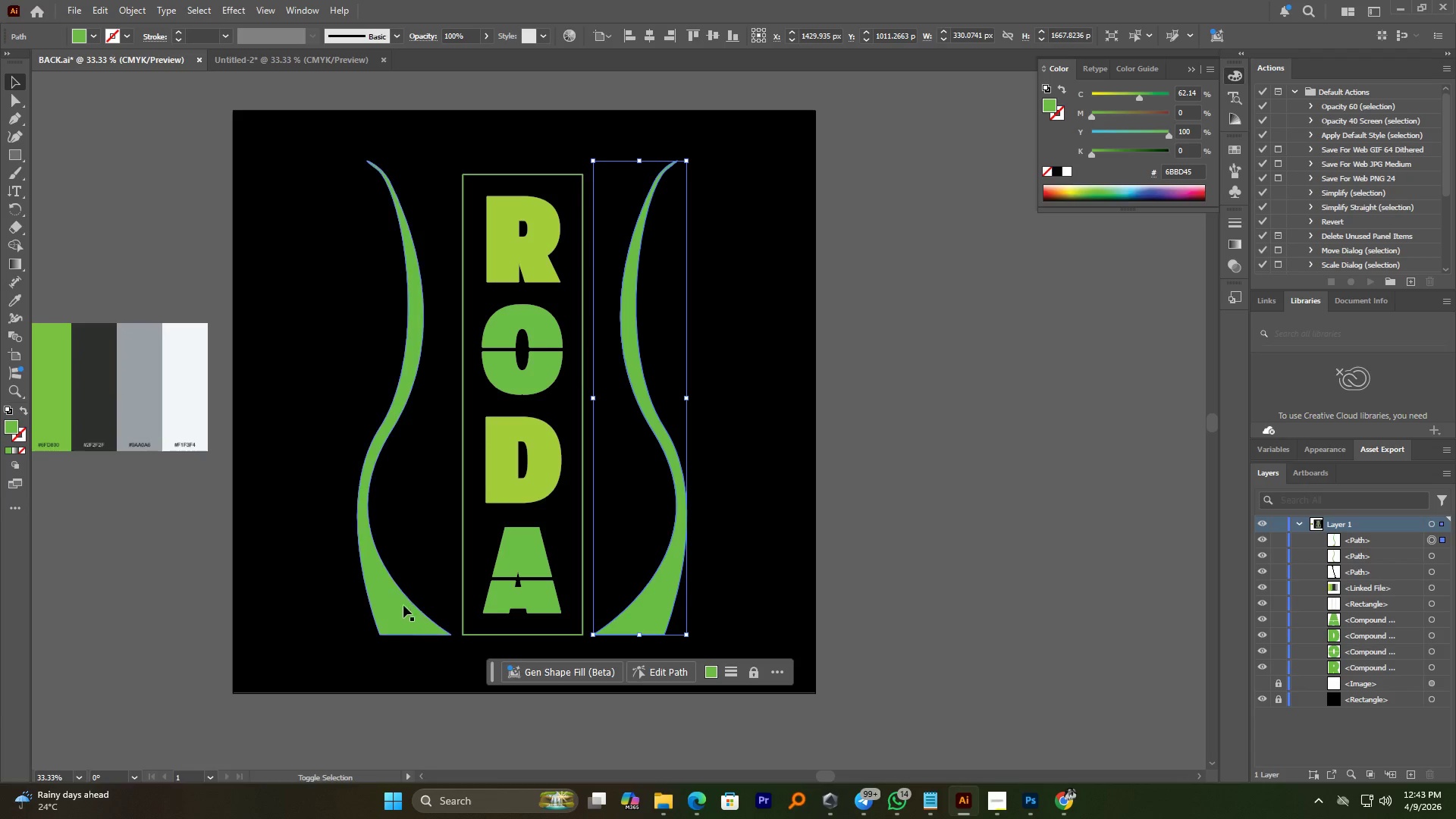 
hold_key(key=ShiftLeft, duration=5.08)
 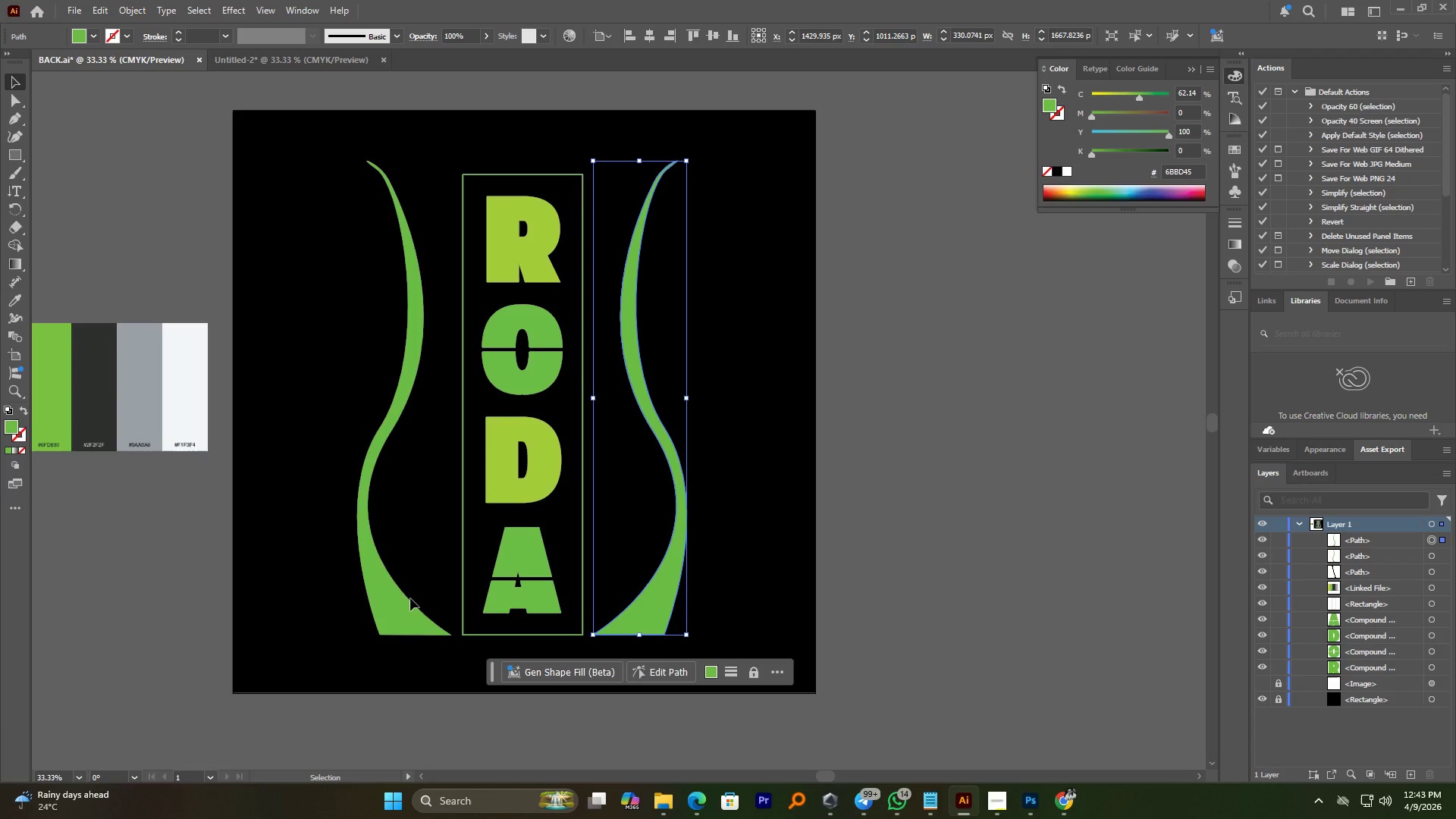 
hold_key(key=ShiftLeft, duration=0.58)
left_click([401, 607])
 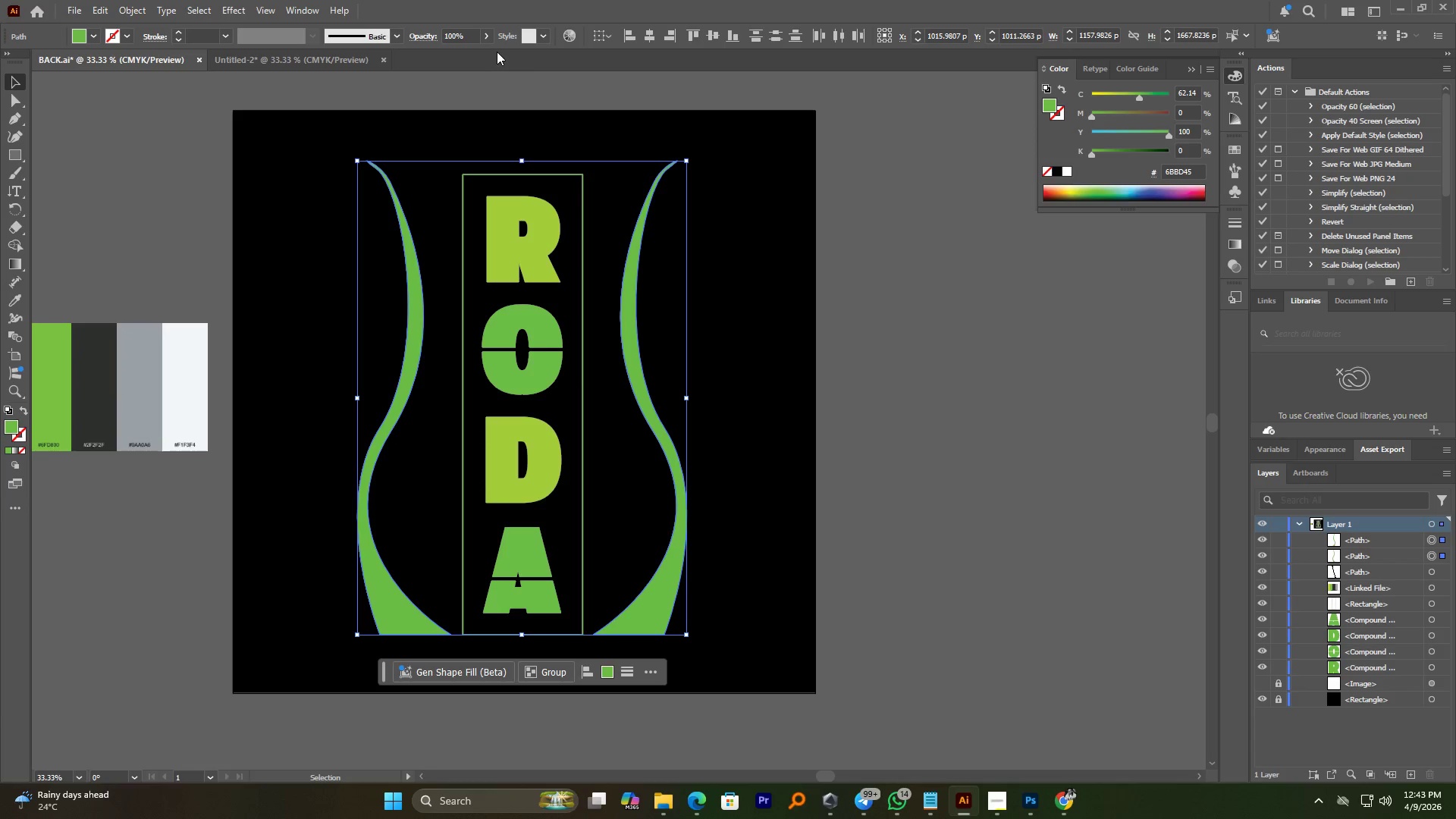 
left_click([486, 35])
 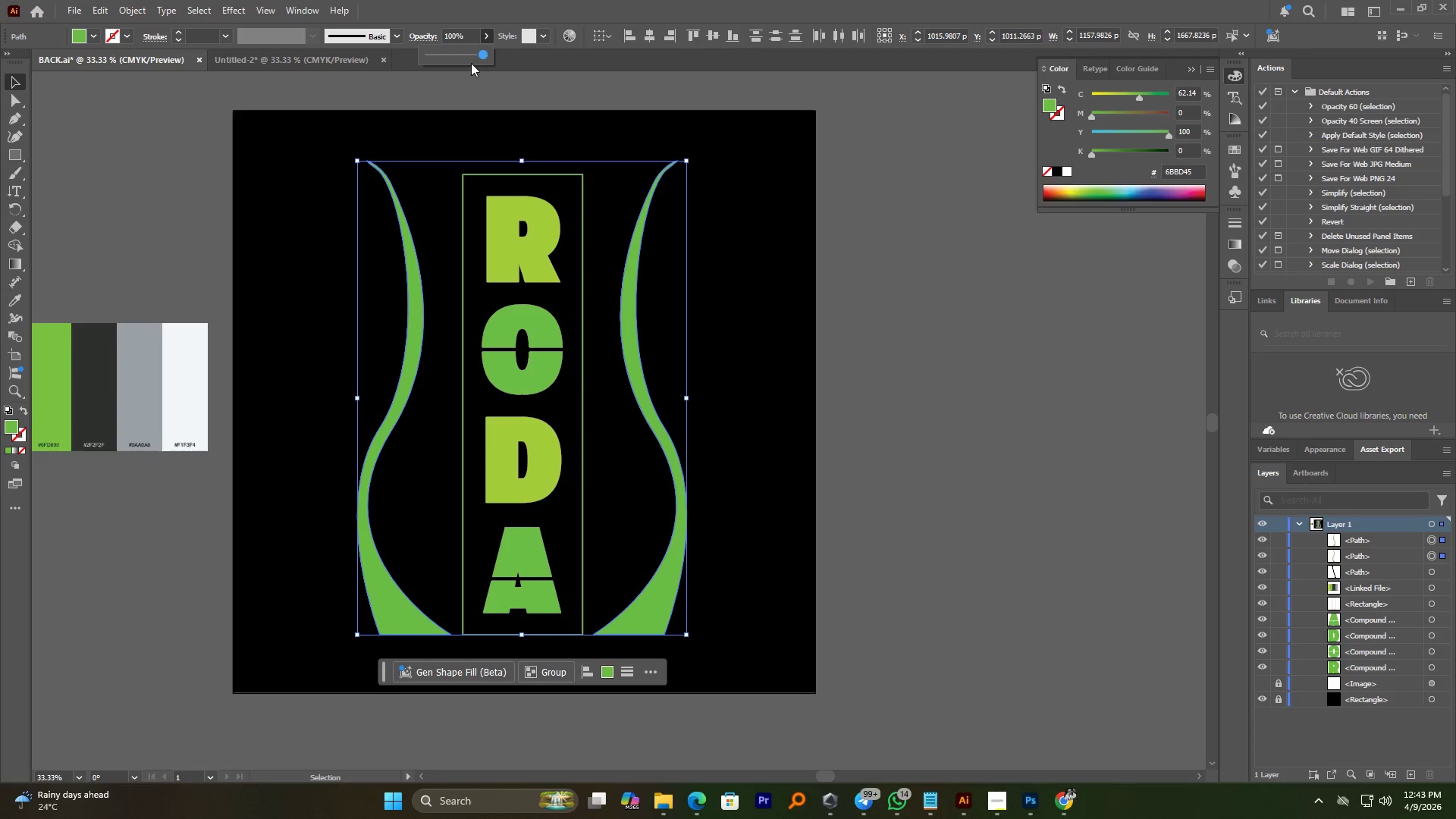 
left_click_drag(start_coordinate=[471, 59], to_coordinate=[450, 59])
 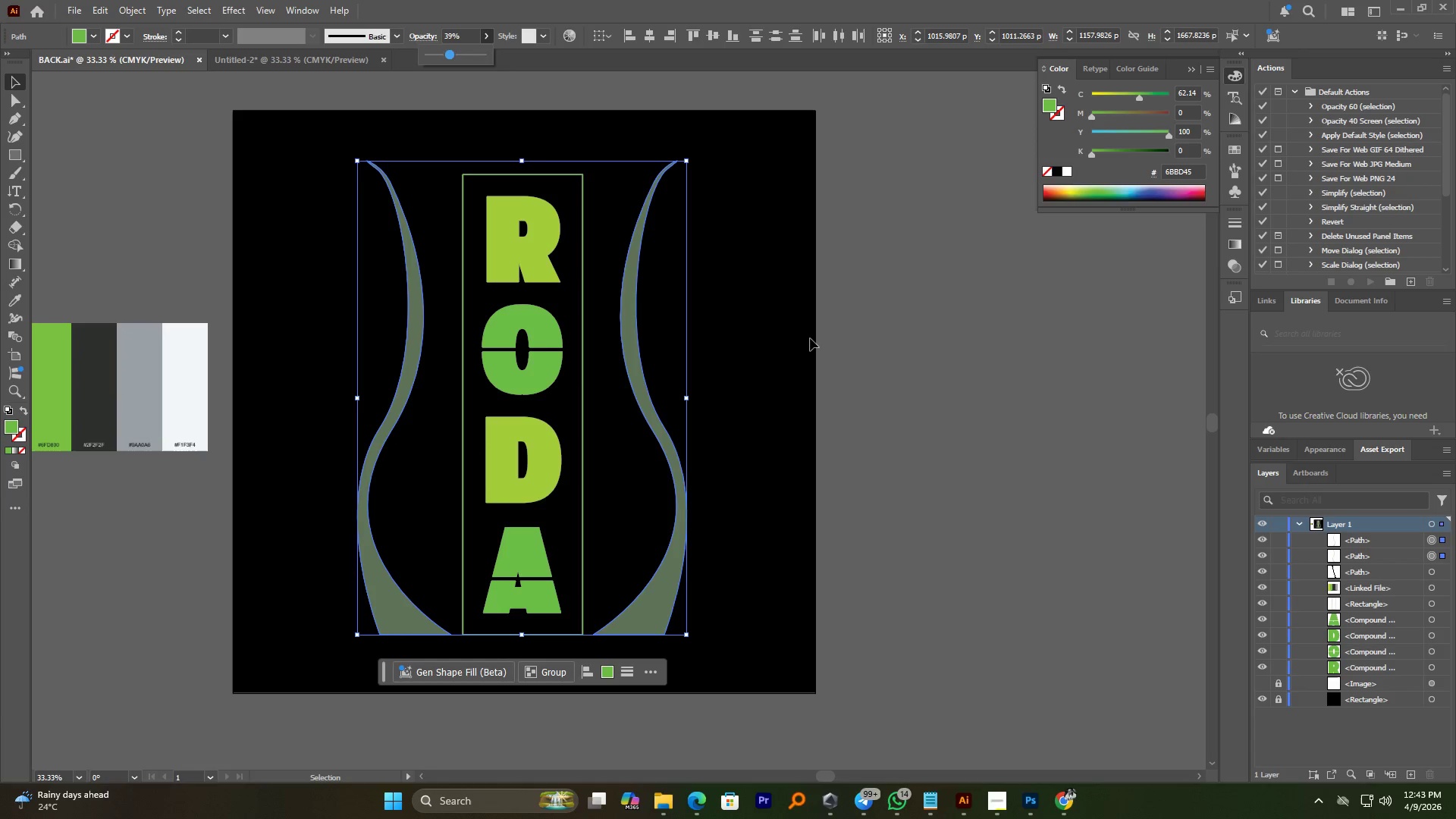 
left_click([810, 338])
 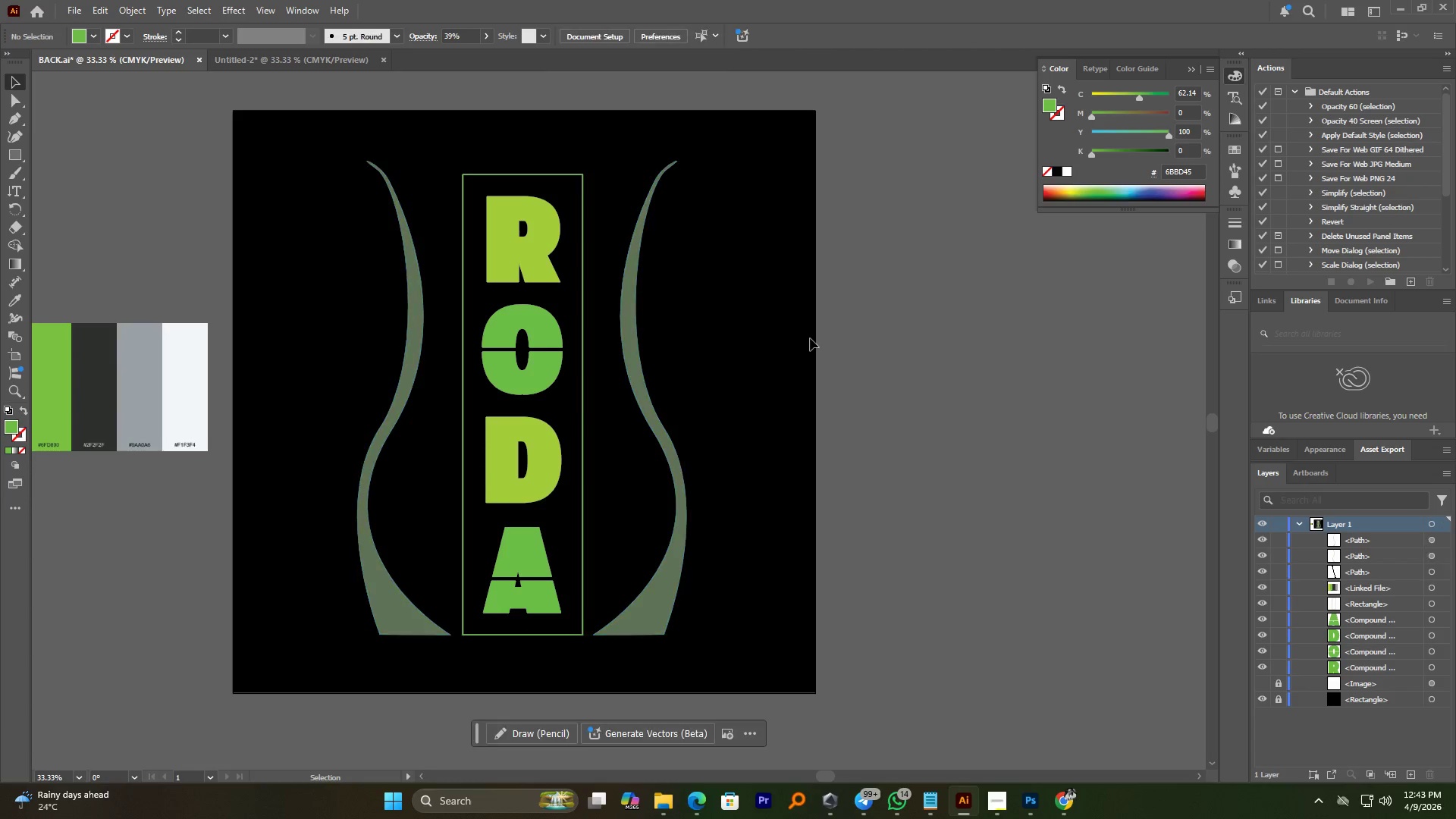 
hold_key(key=AltLeft, duration=12.05)
scroll: coordinate [833, 358], scroll_direction: down, amount: 2.0
 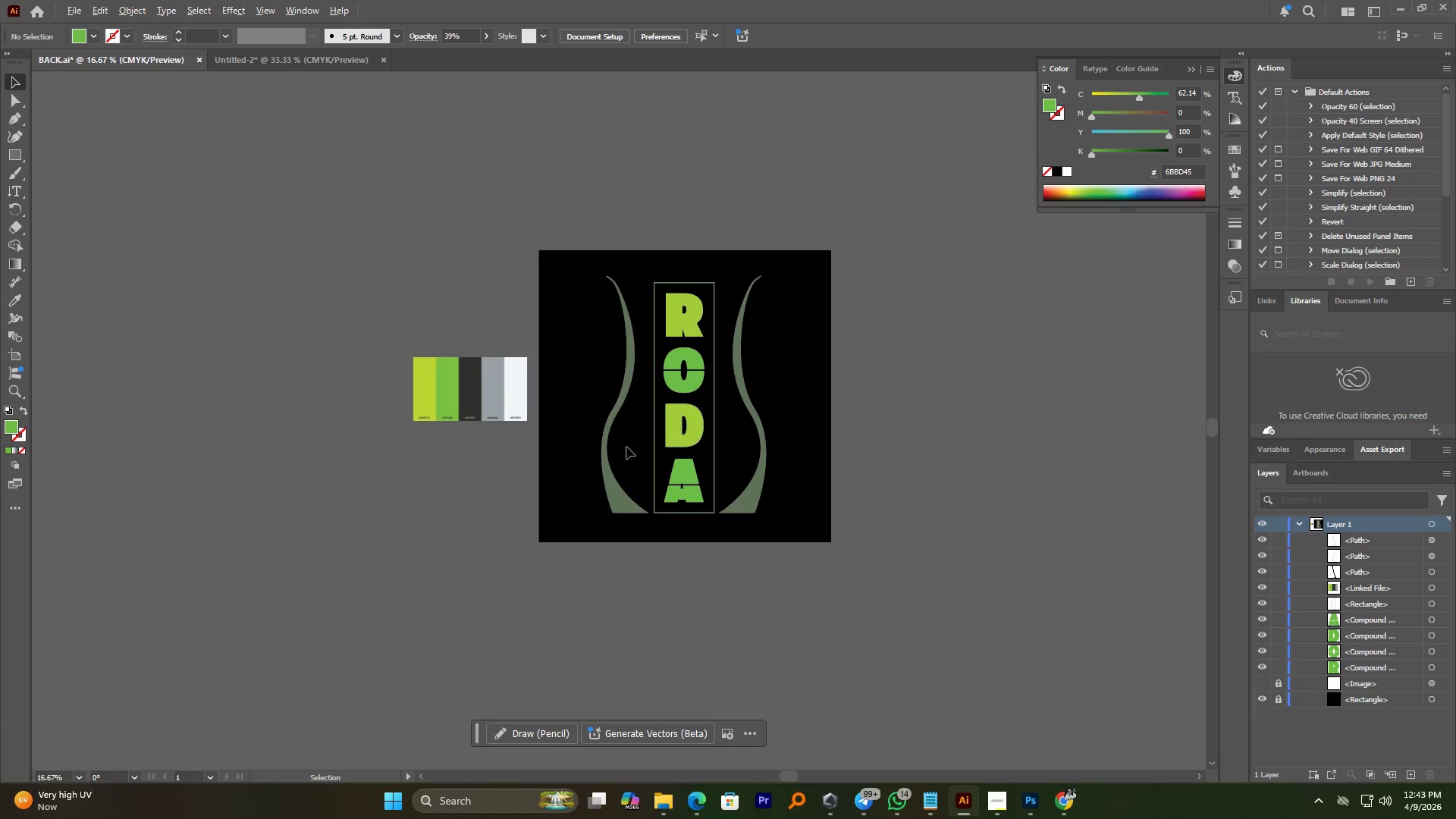 
scroll: coordinate [754, 281], scroll_direction: up, amount: 3.0
 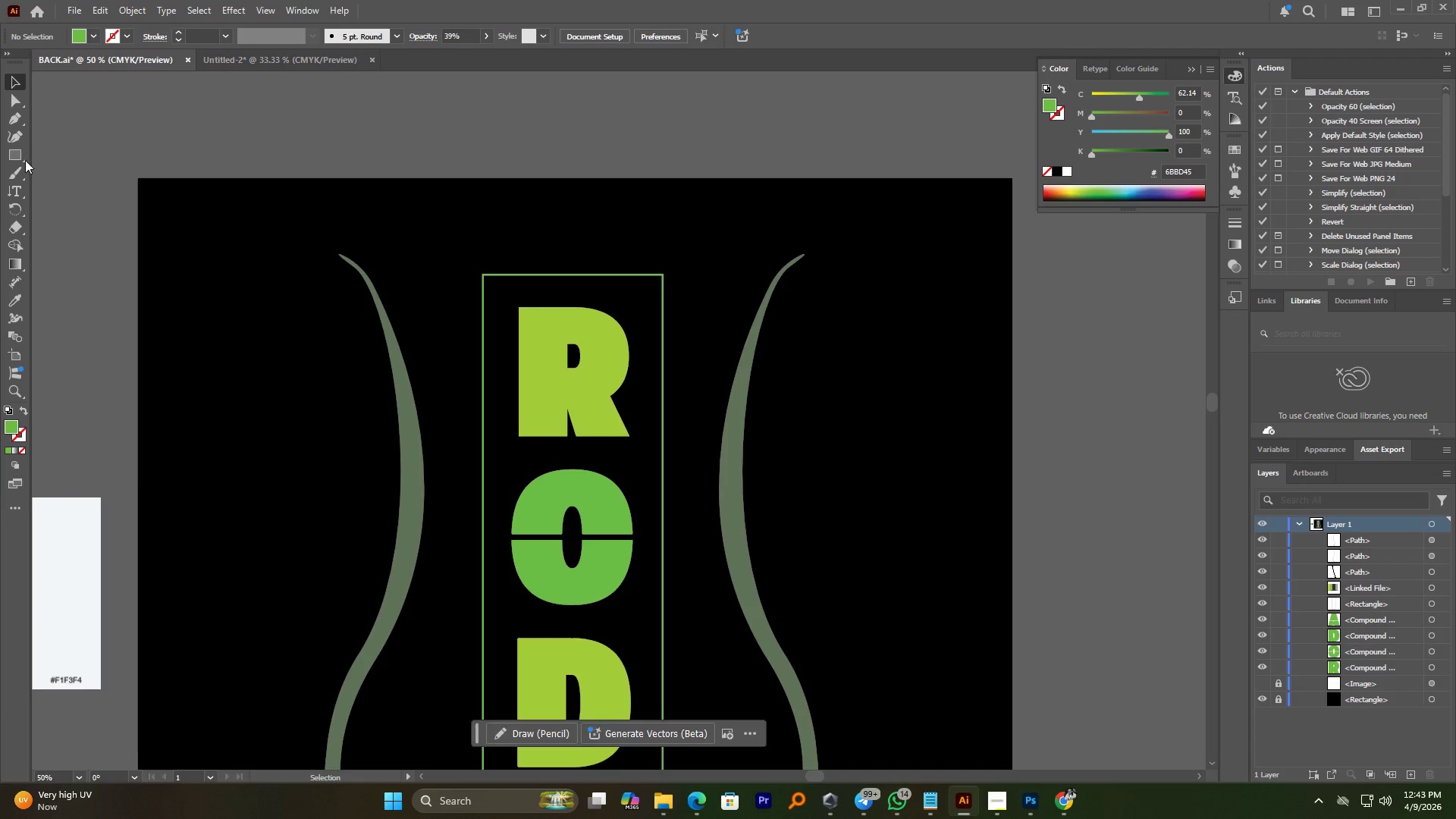 
left_click_drag(start_coordinate=[281, 224], to_coordinate=[902, 272])
 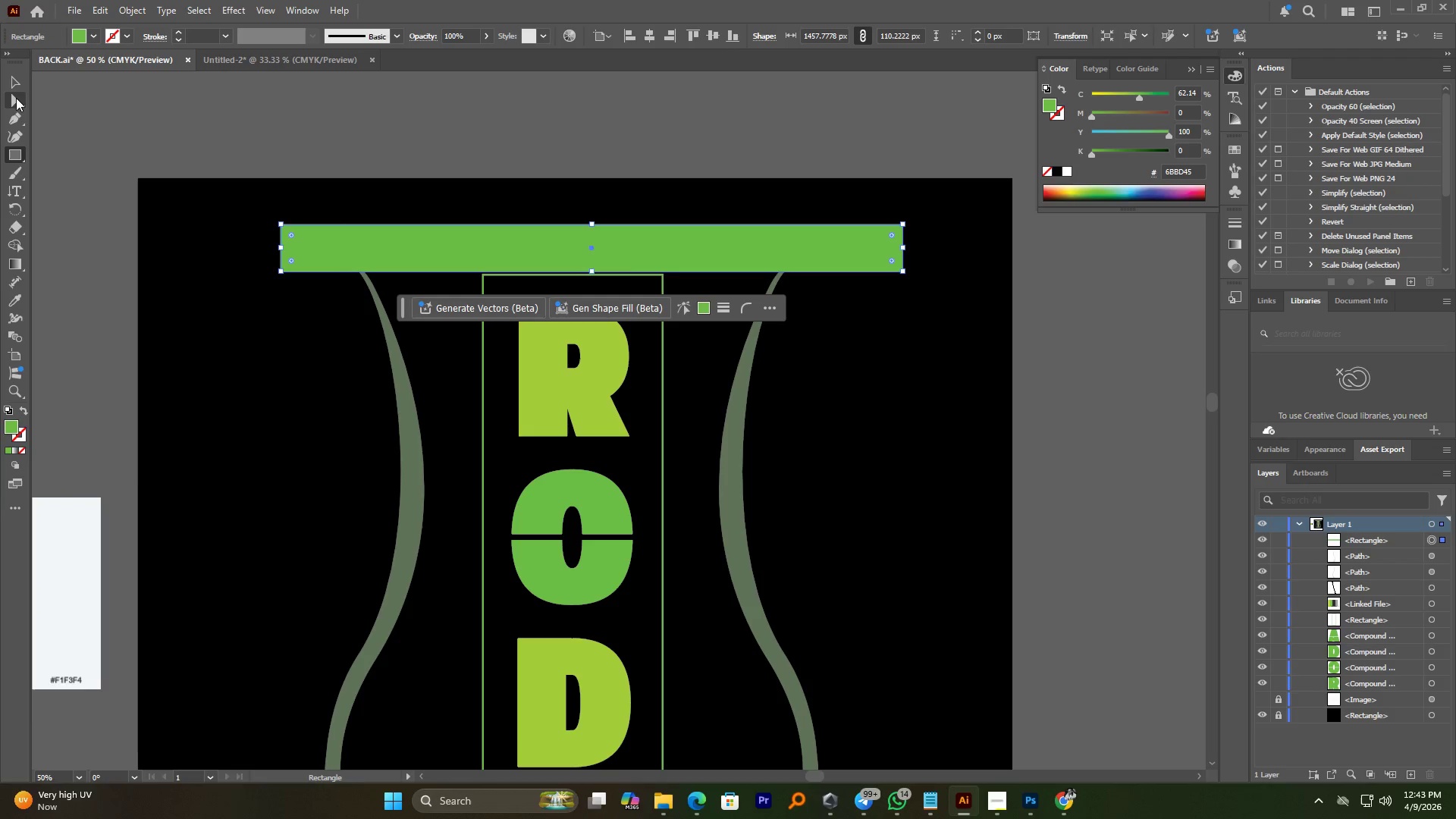 
left_click([14, 102])
 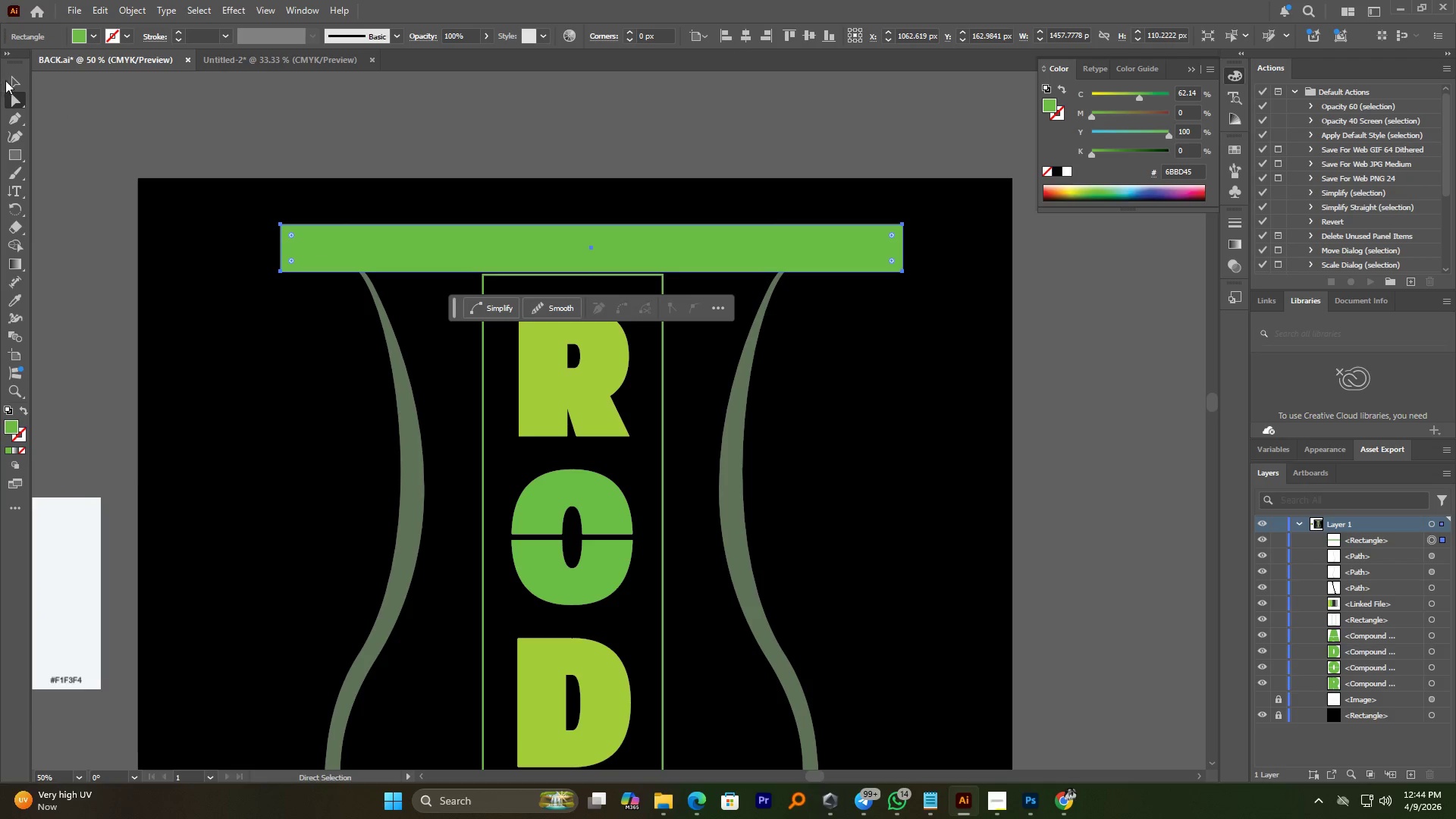 
double_click([17, 78])
 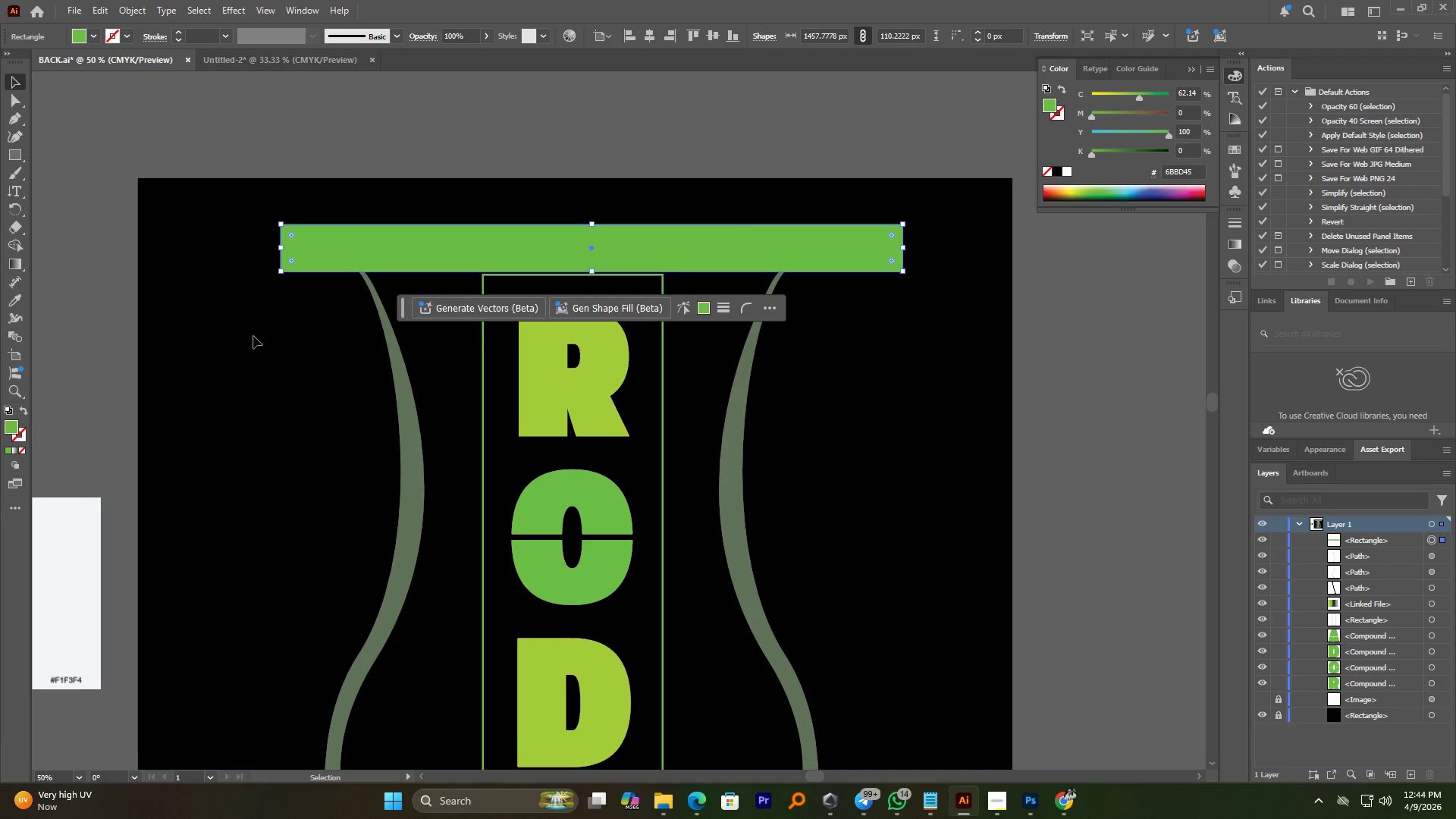 
left_click_drag(start_coordinate=[259, 331], to_coordinate=[384, 240])
 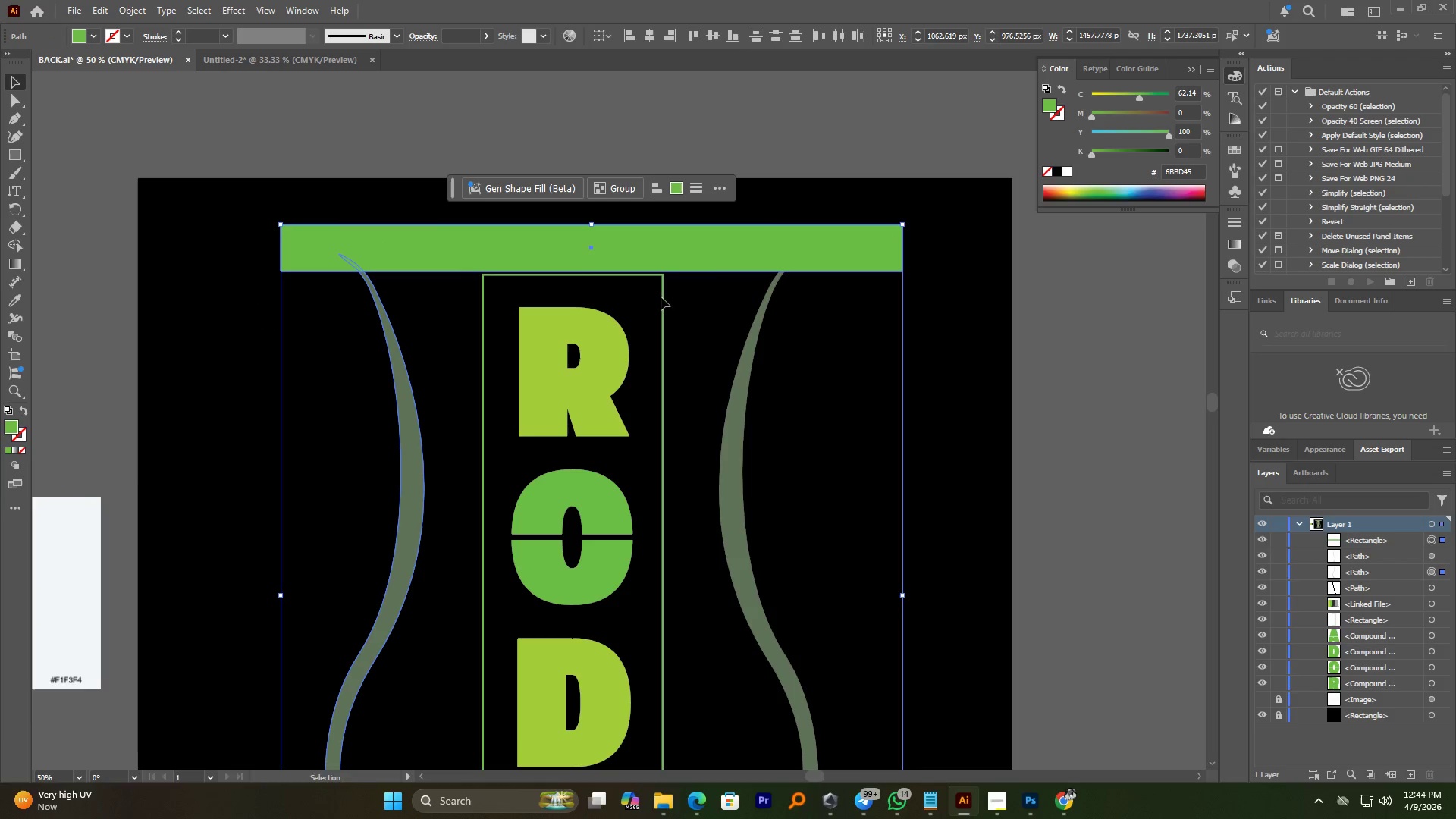 
hold_key(key=ShiftLeft, duration=2.03)
left_click([764, 321])
 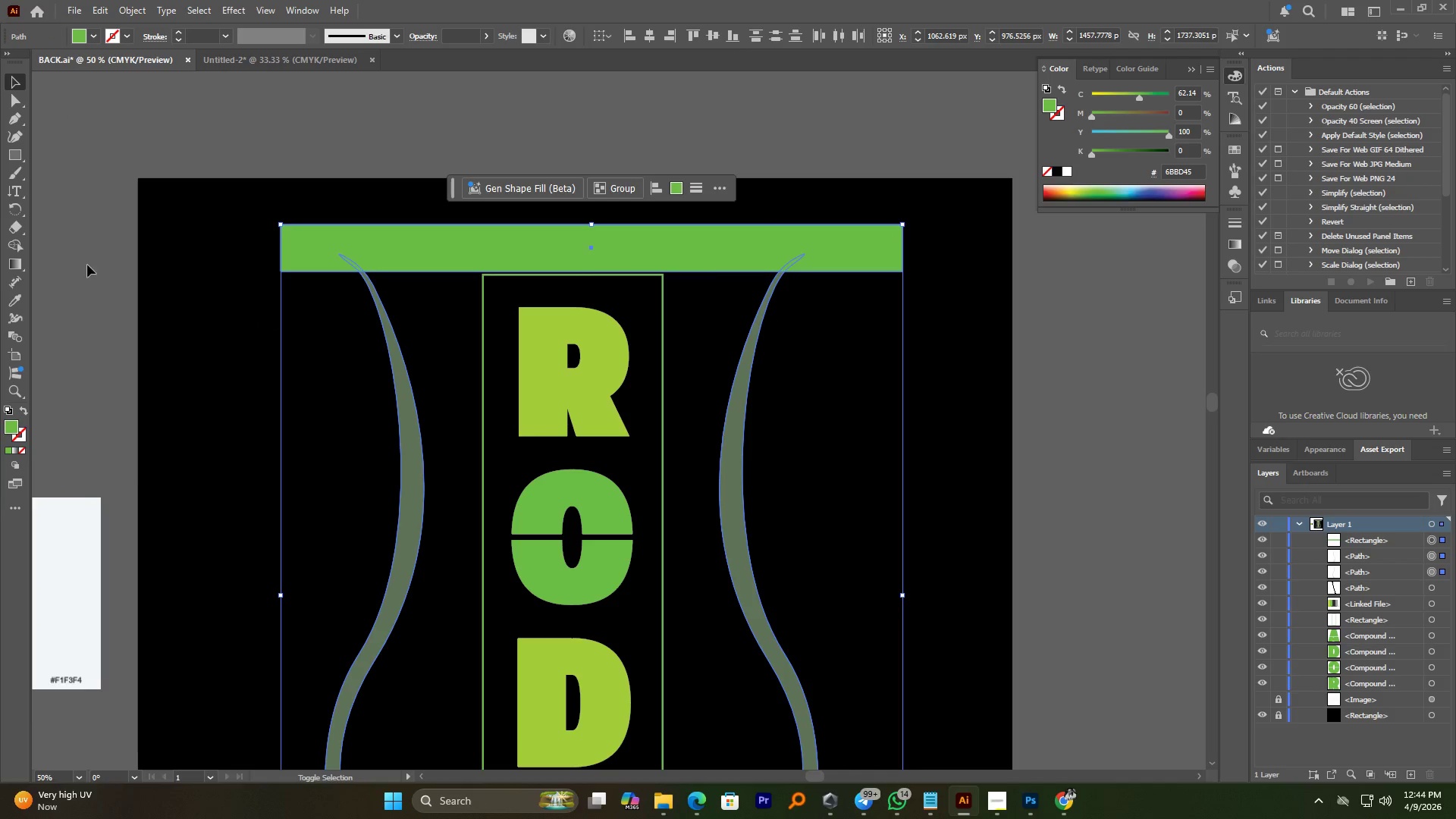 
hold_key(key=AltLeft, duration=0.84)
 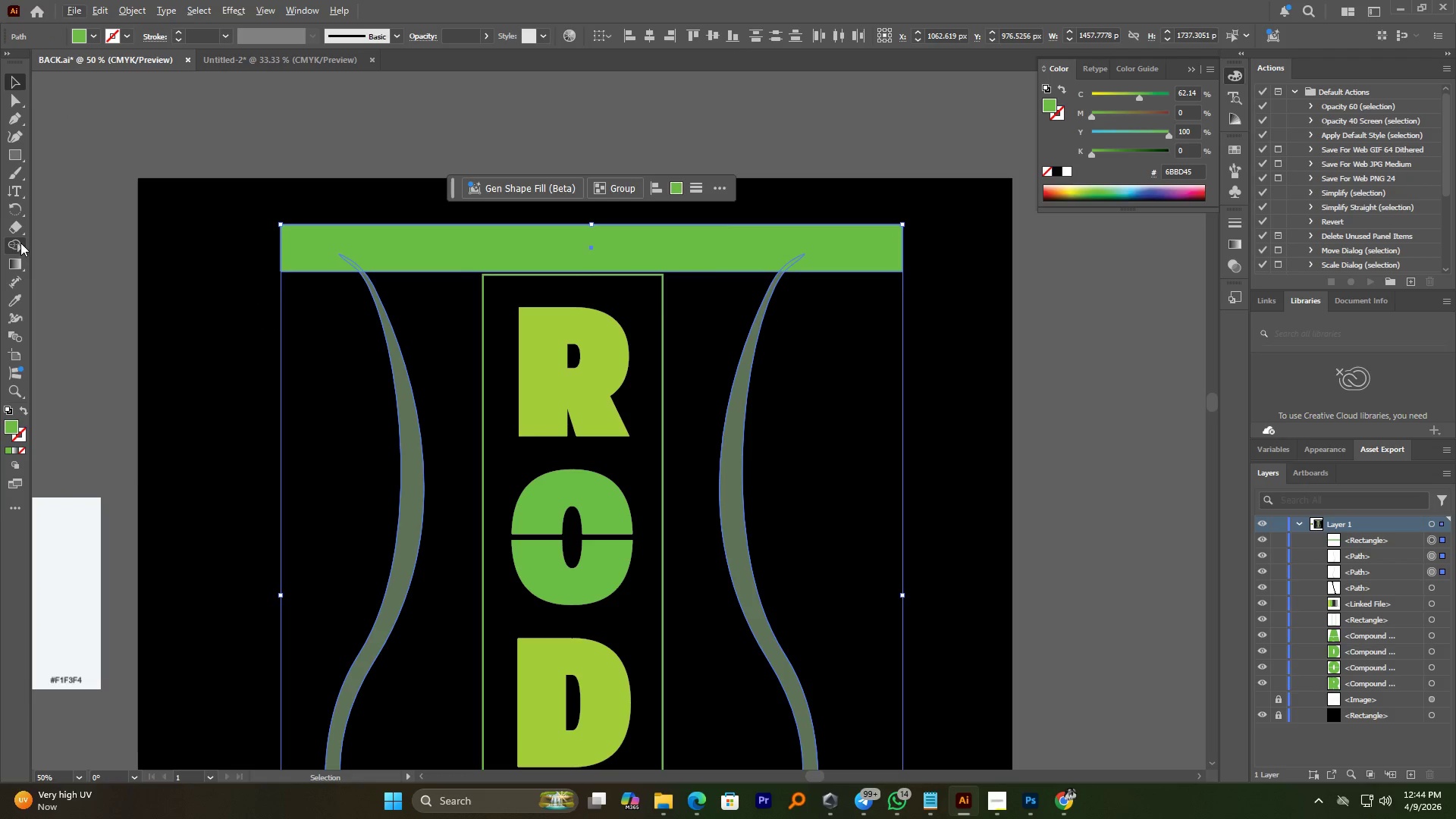 
left_click([20, 243])
 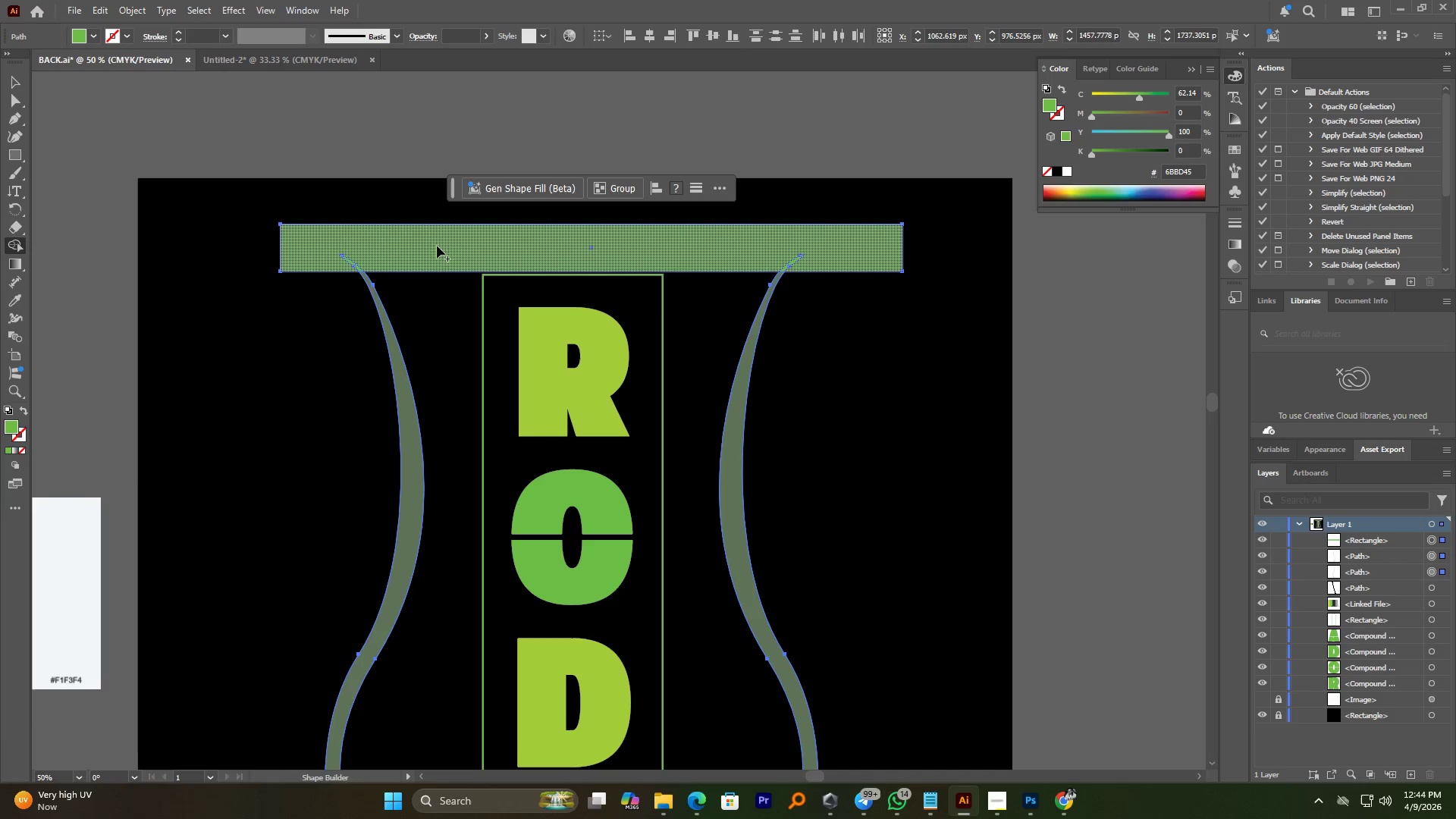 
hold_key(key=AltLeft, duration=2.66)
left_click_drag(start_coordinate=[372, 253], to_coordinate=[332, 267])
 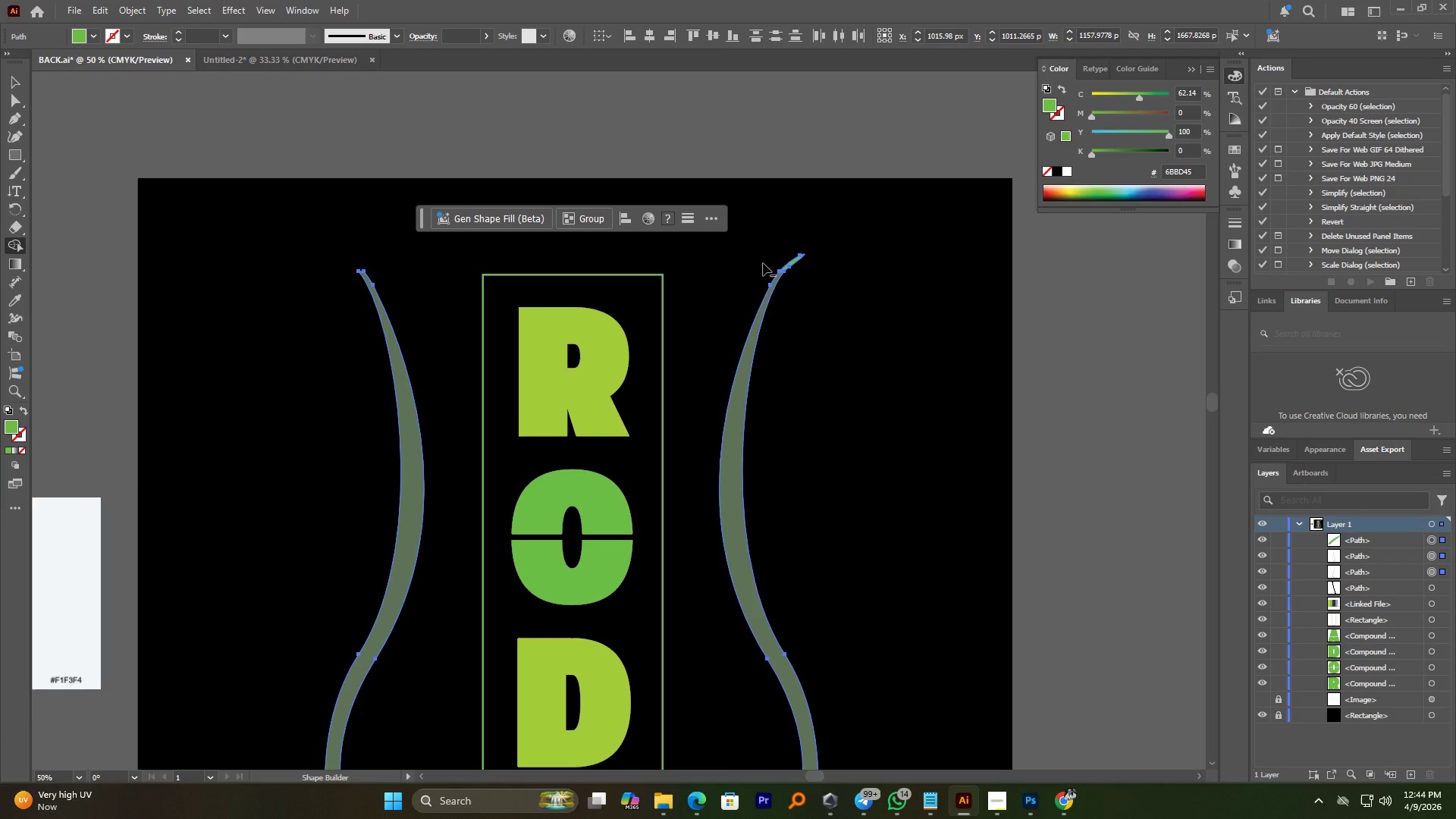 
left_click_drag(start_coordinate=[767, 259], to_coordinate=[830, 273])
 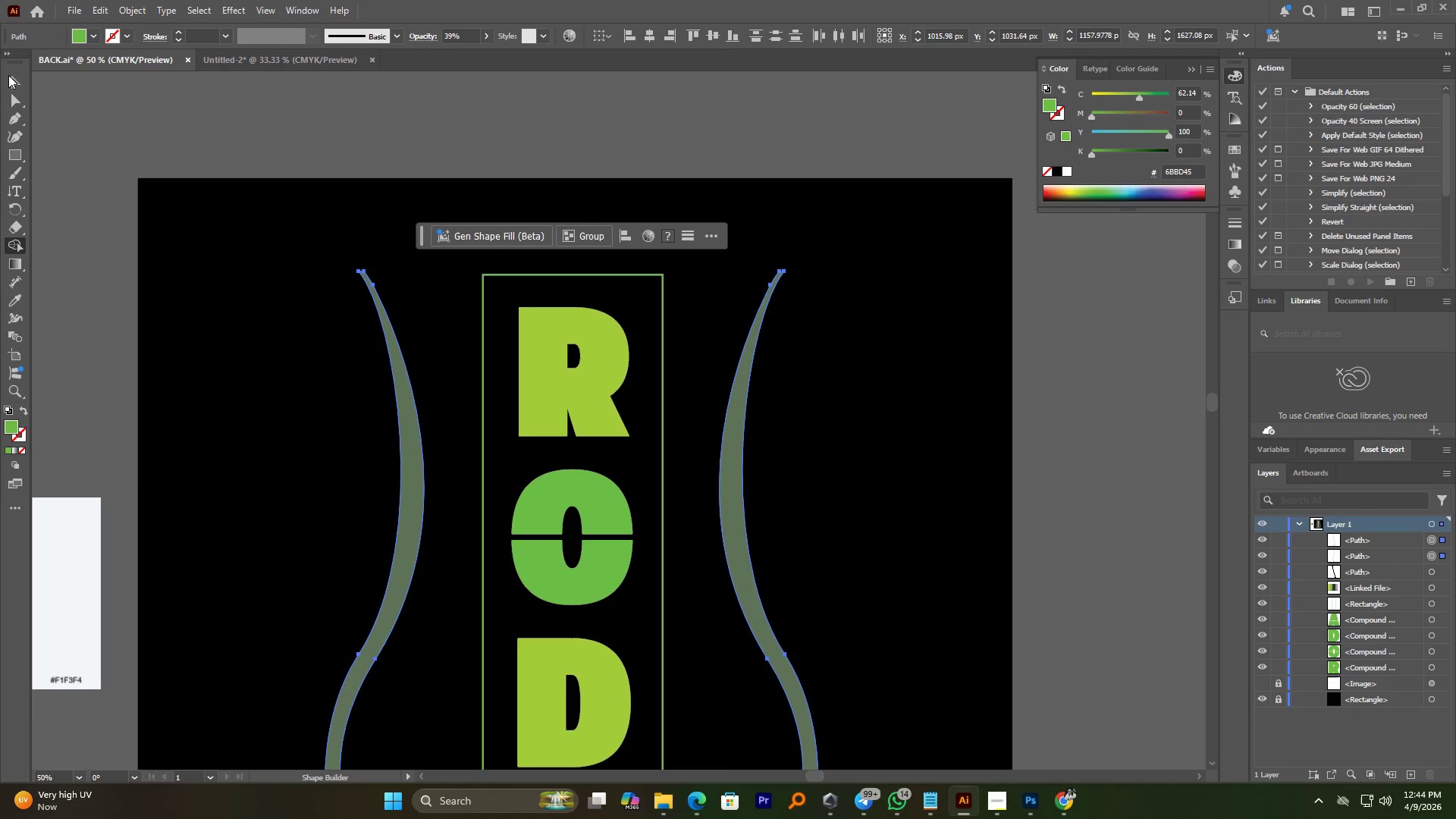 
double_click([108, 83])
 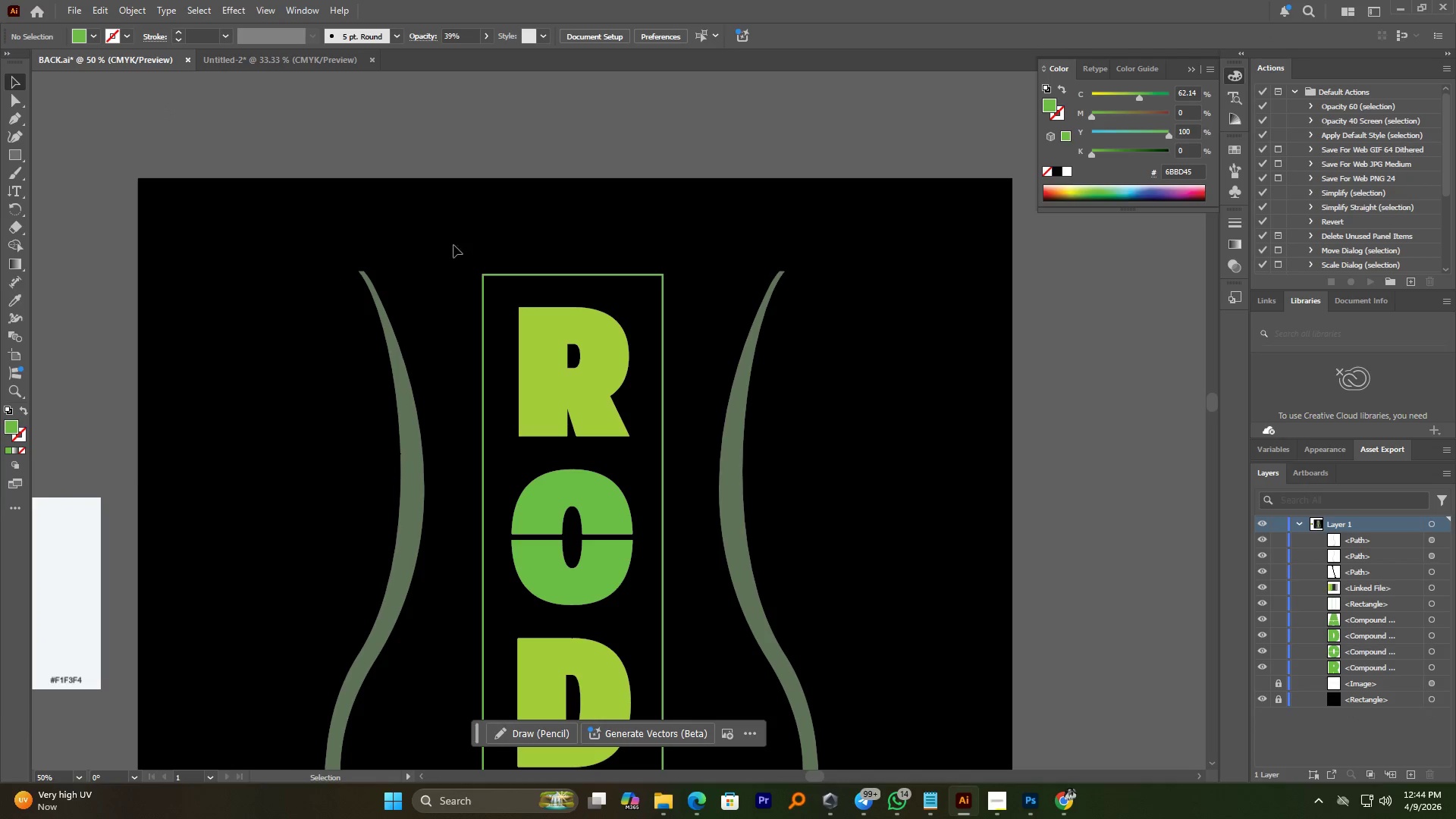 
hold_key(key=AltLeft, duration=8.16)
scroll: coordinate [463, 279], scroll_direction: down, amount: 2.0
 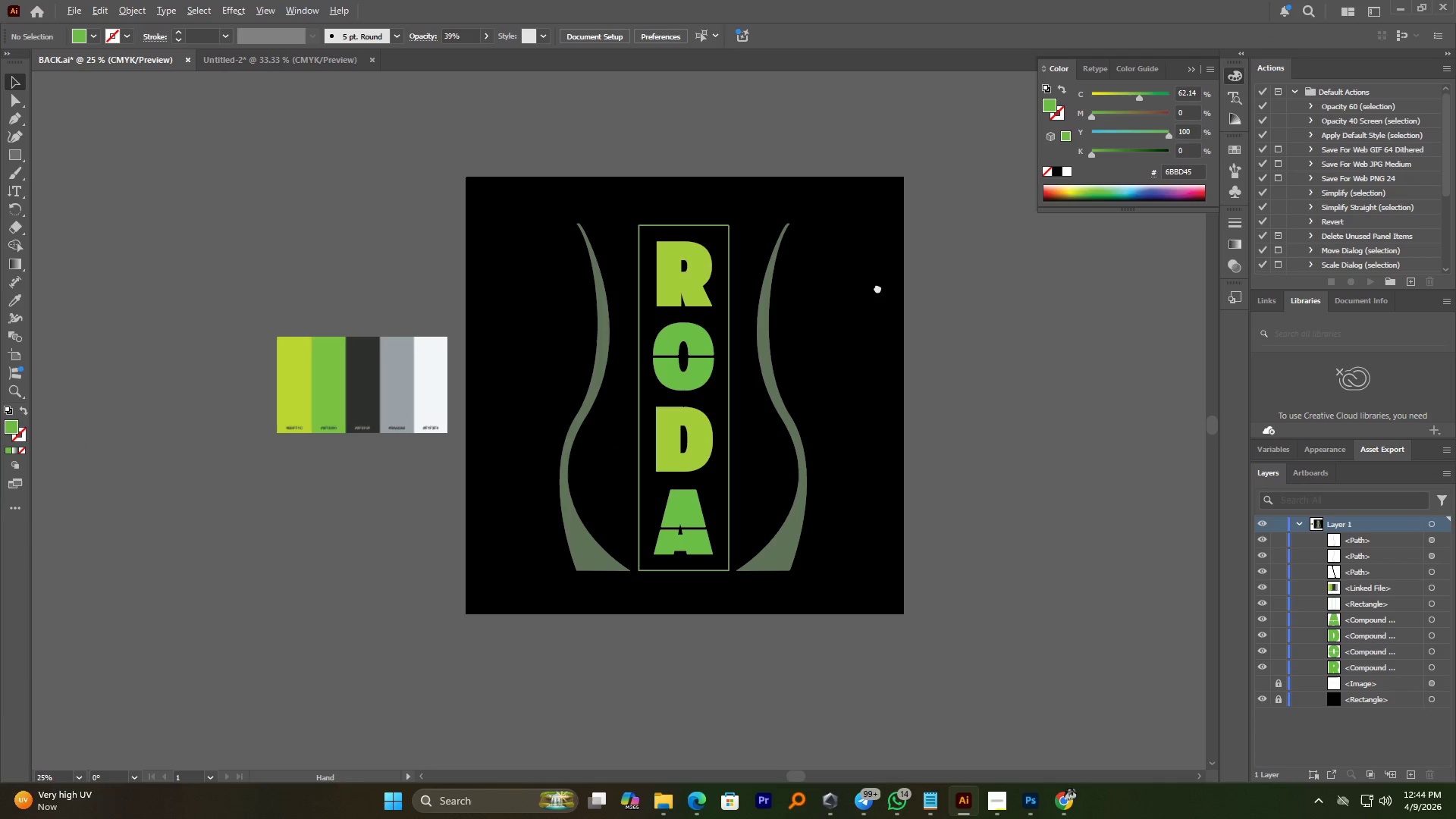 
scroll: coordinate [865, 294], scroll_direction: up, amount: 1.0
 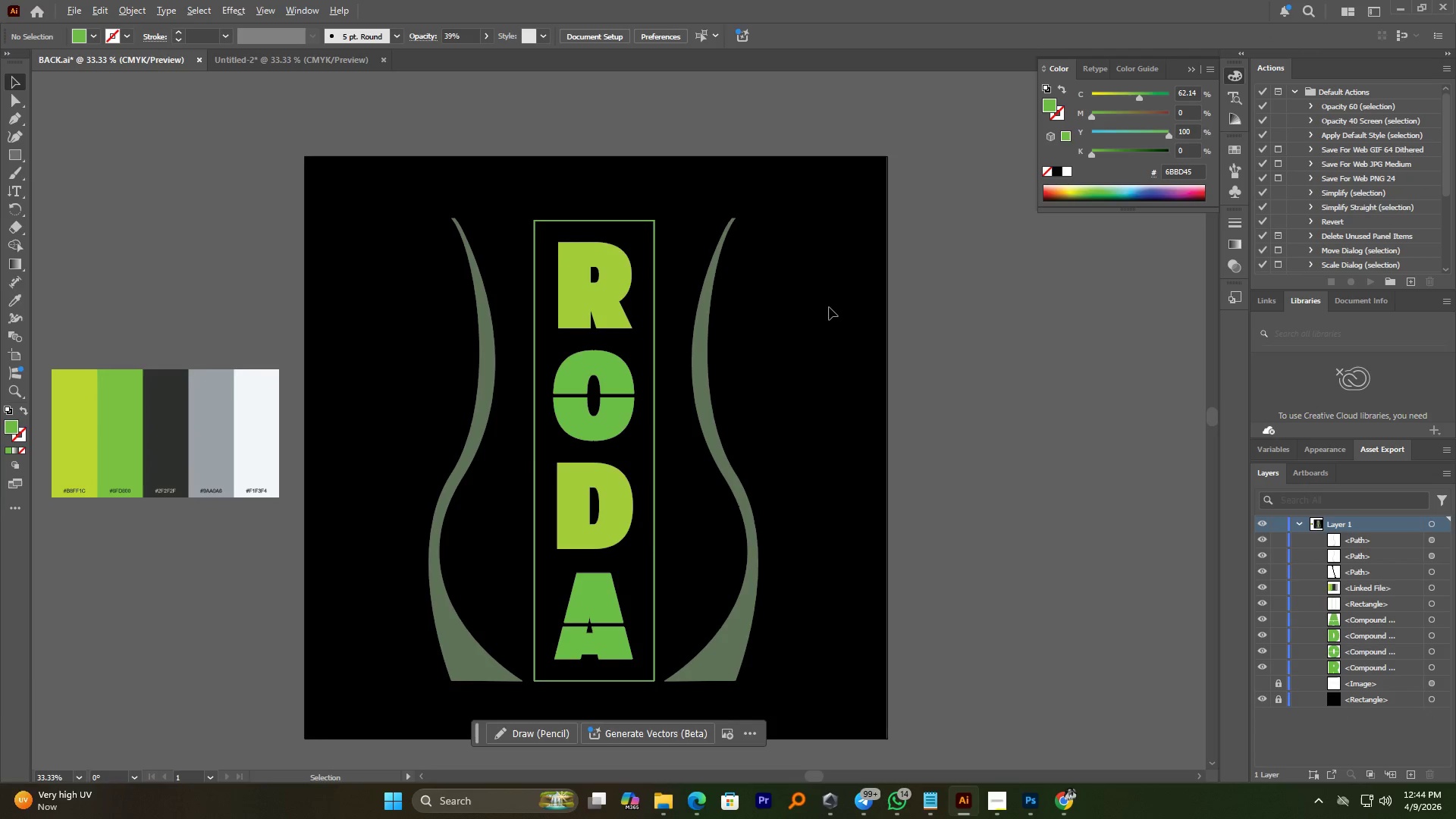 
scroll: coordinate [832, 307], scroll_direction: down, amount: 1.0
 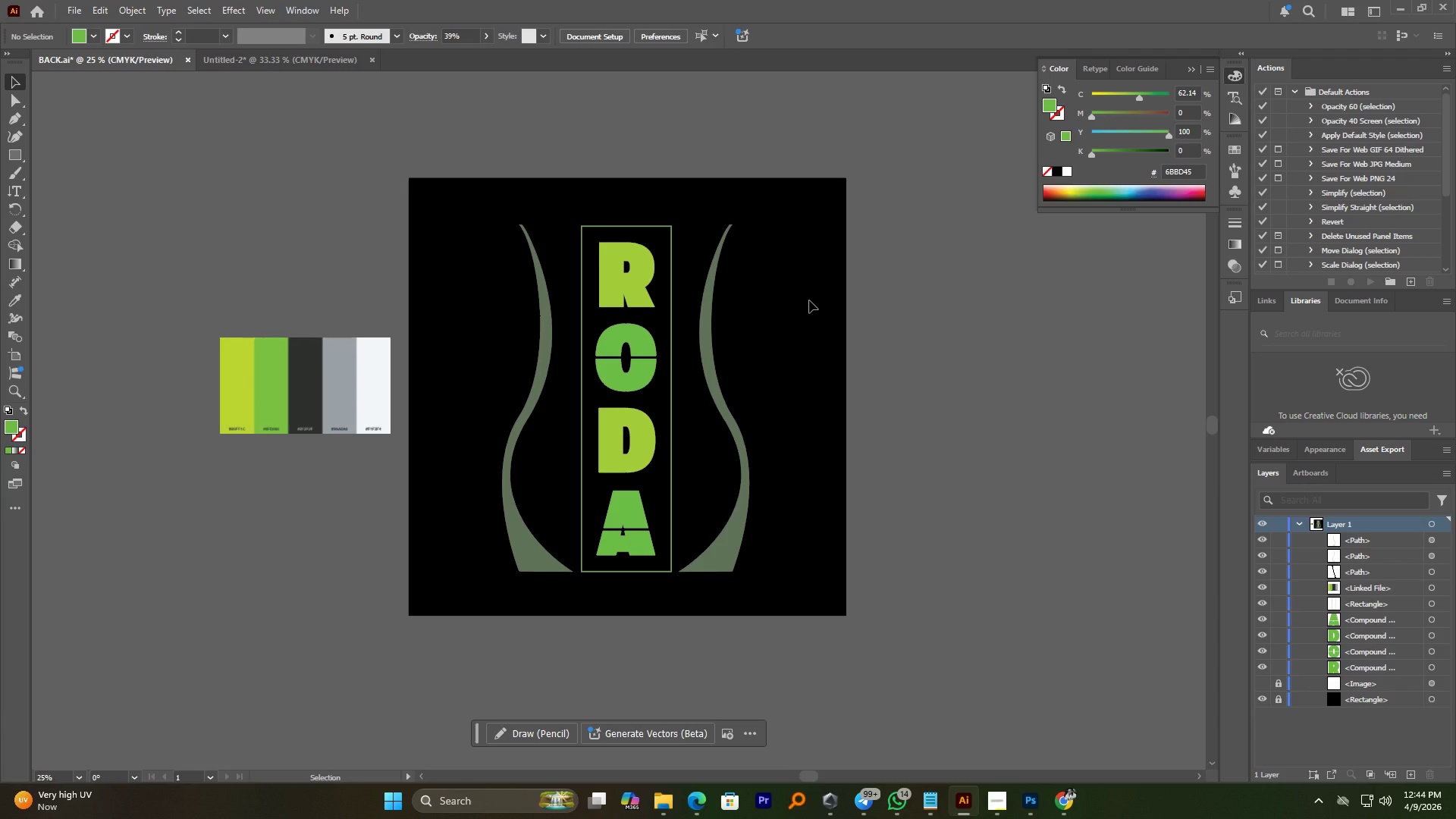 
left_click([522, 417])
 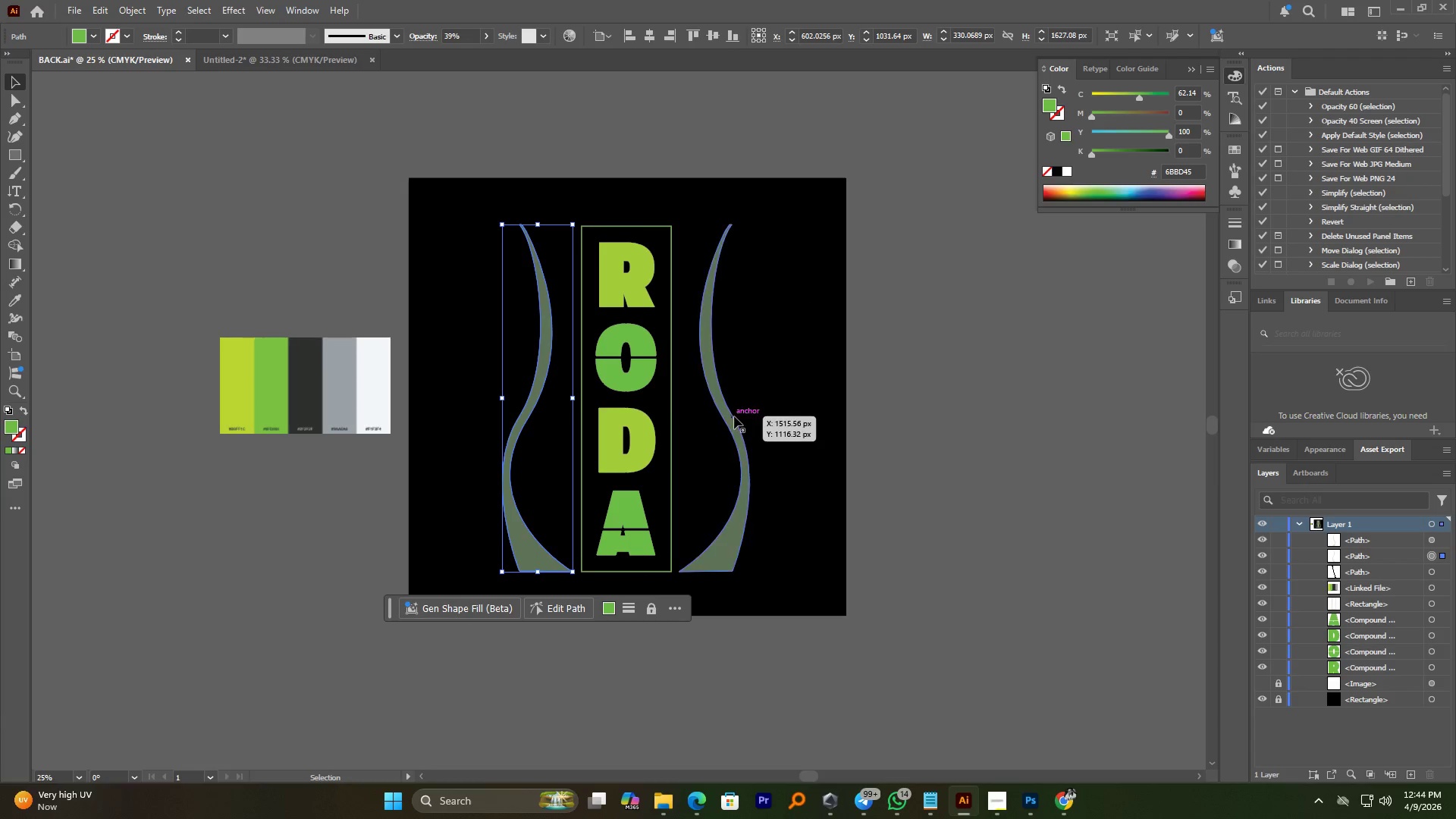 
hold_key(key=ShiftLeft, duration=0.58)
left_click([733, 417])
 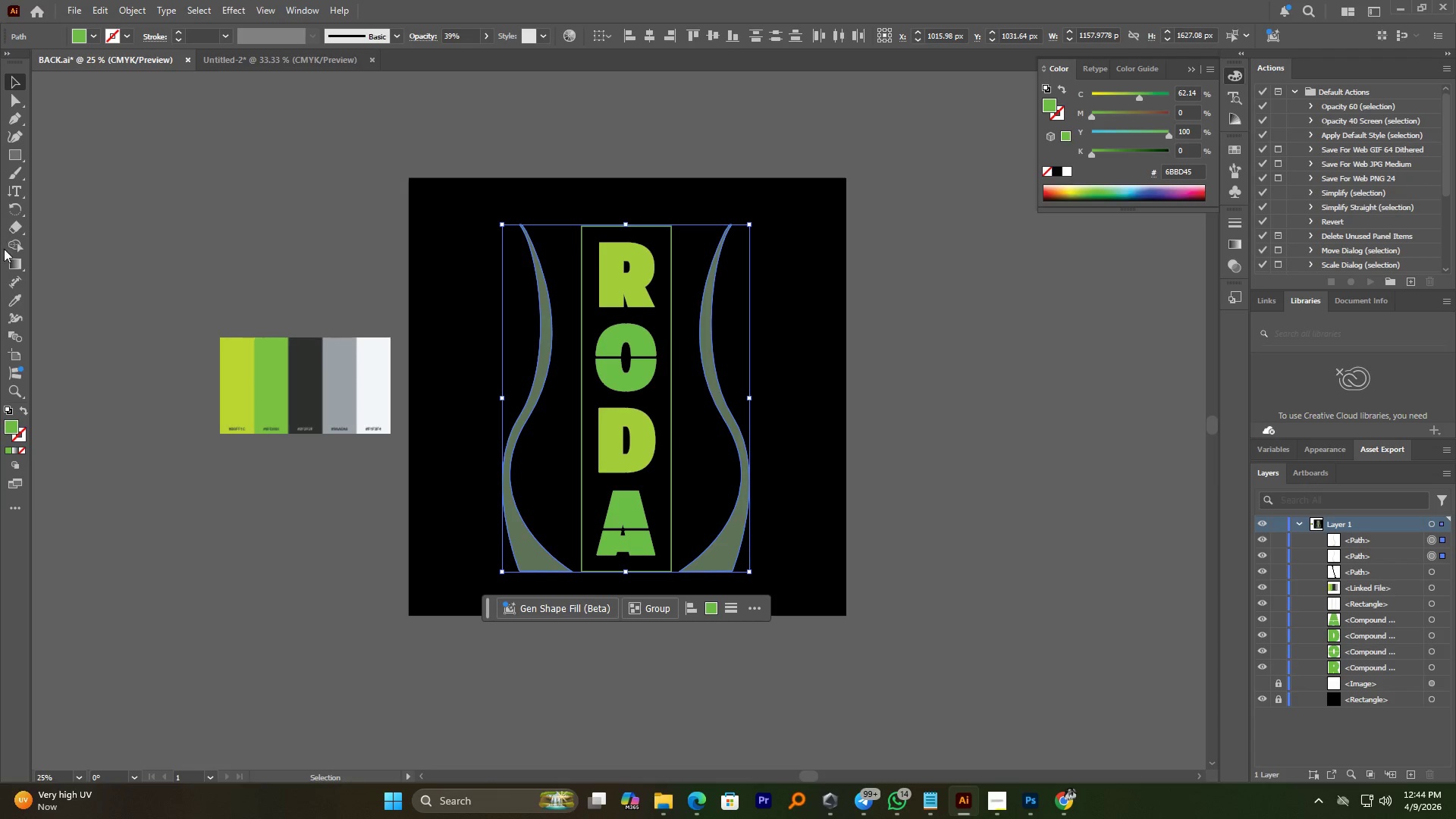 
left_click([15, 294])
 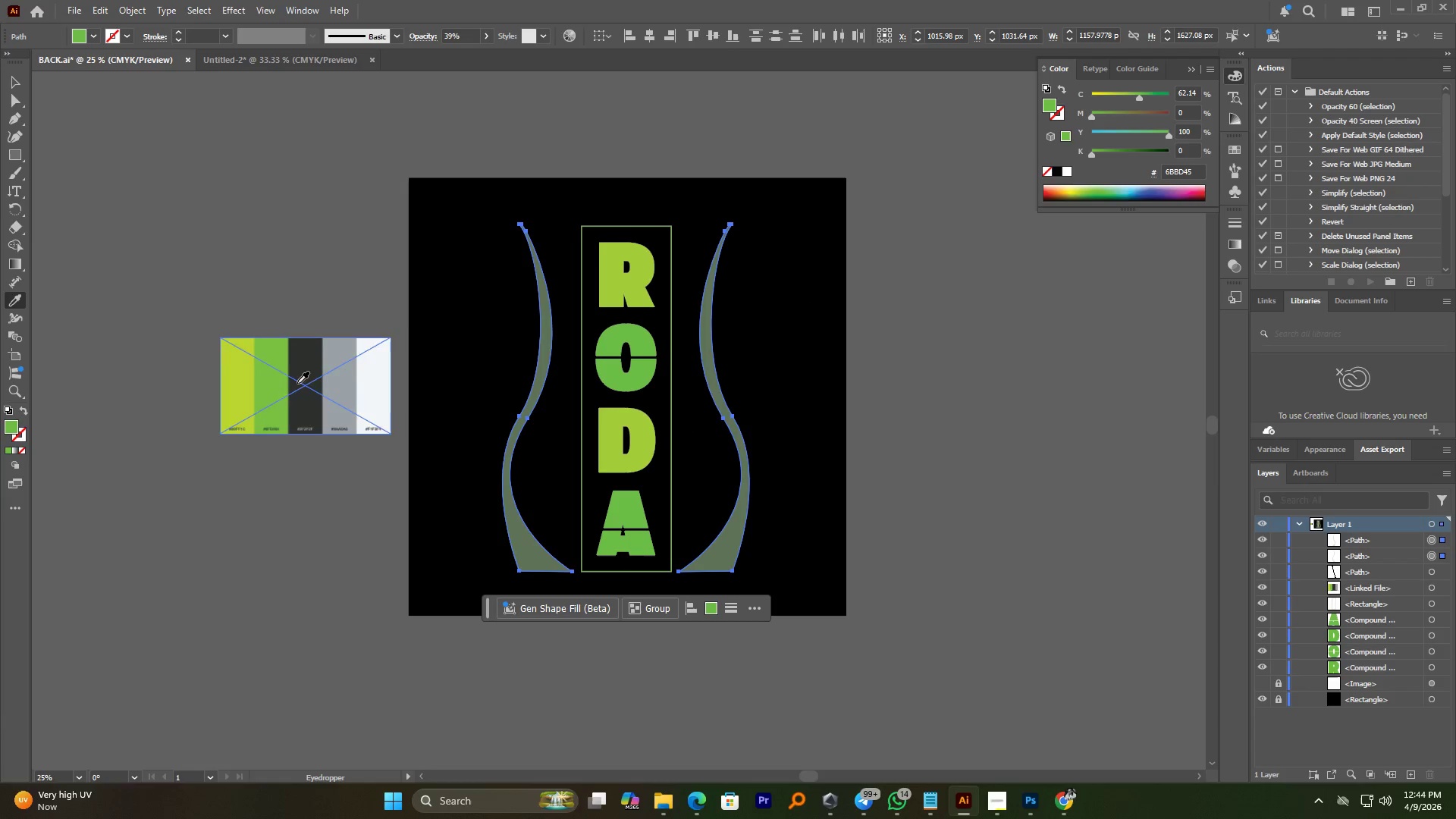 
left_click([309, 359])
 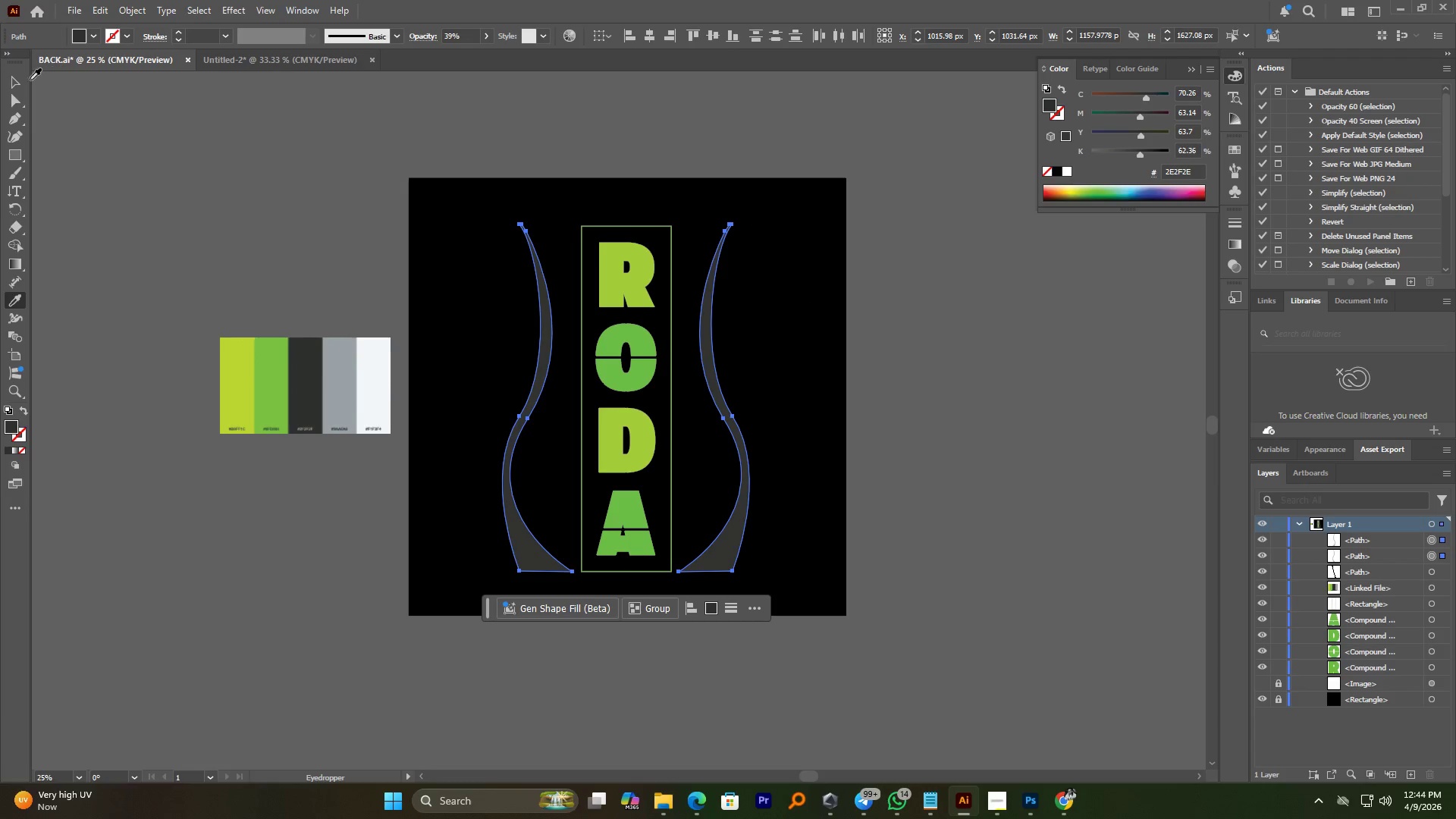 
double_click([49, 99])
 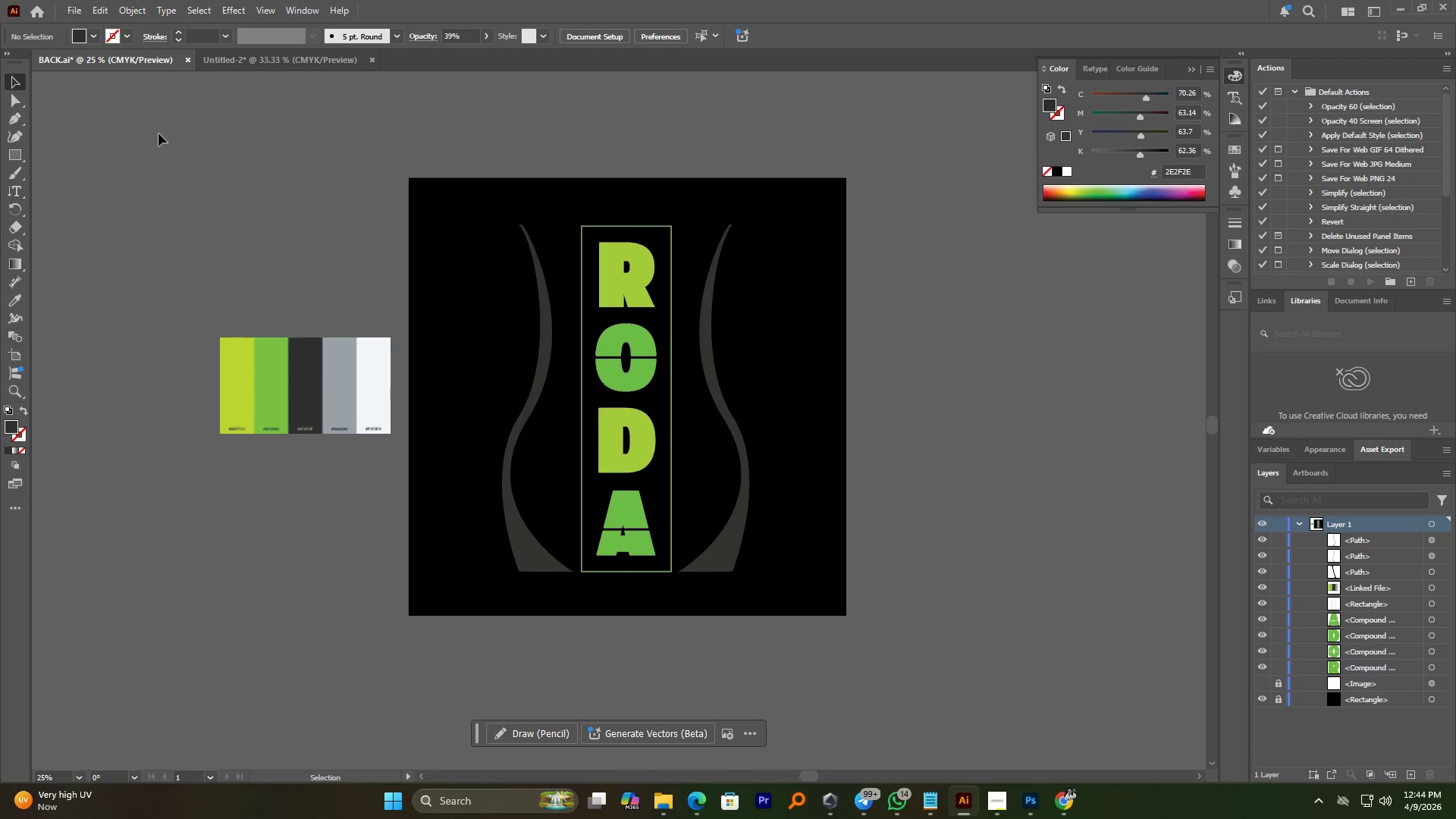 
hold_key(key=AltLeft, duration=25.2)
scroll: coordinate [412, 291], scroll_direction: up, amount: 2.0
 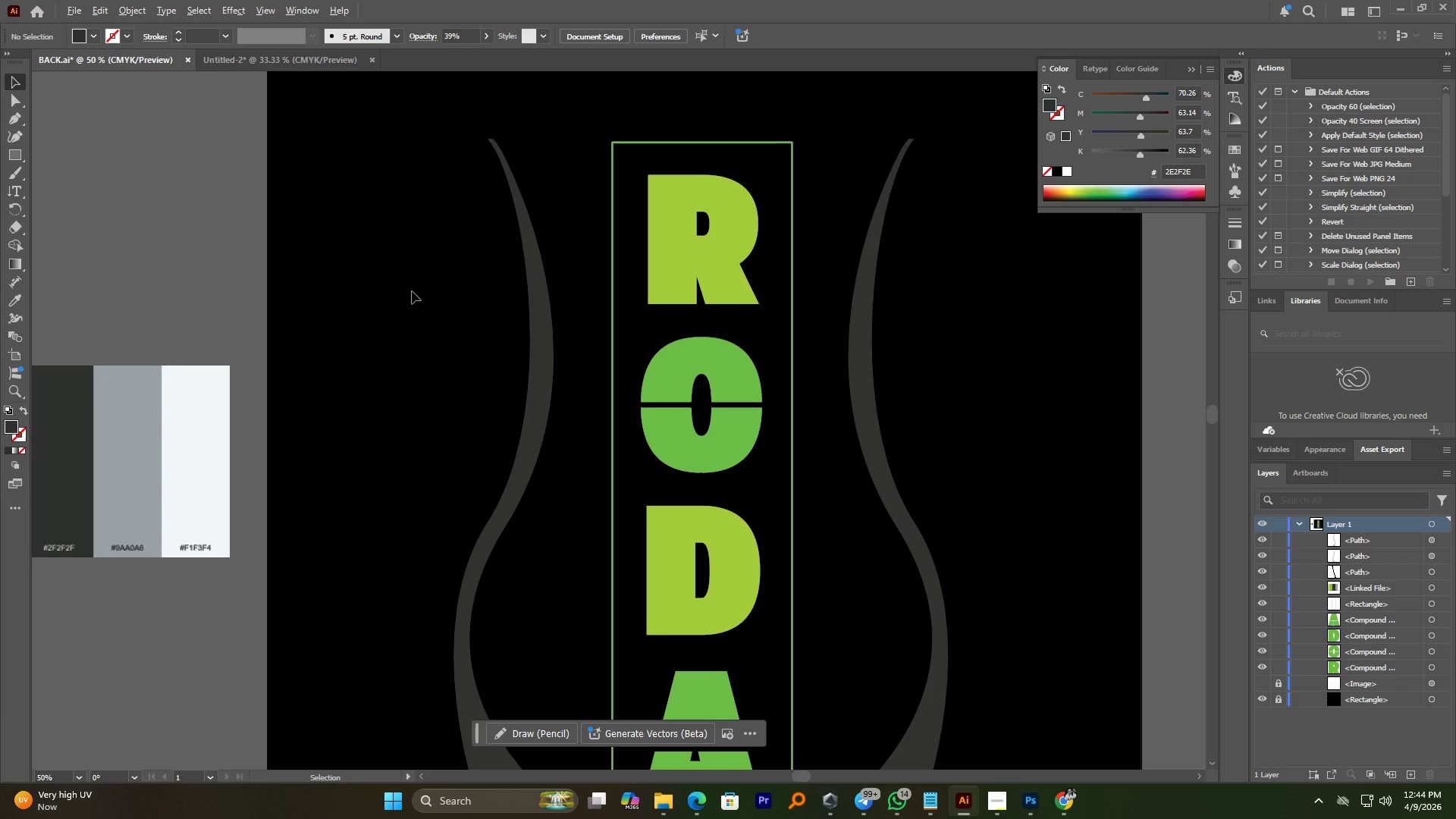 
scroll: coordinate [378, 278], scroll_direction: down, amount: 3.0
 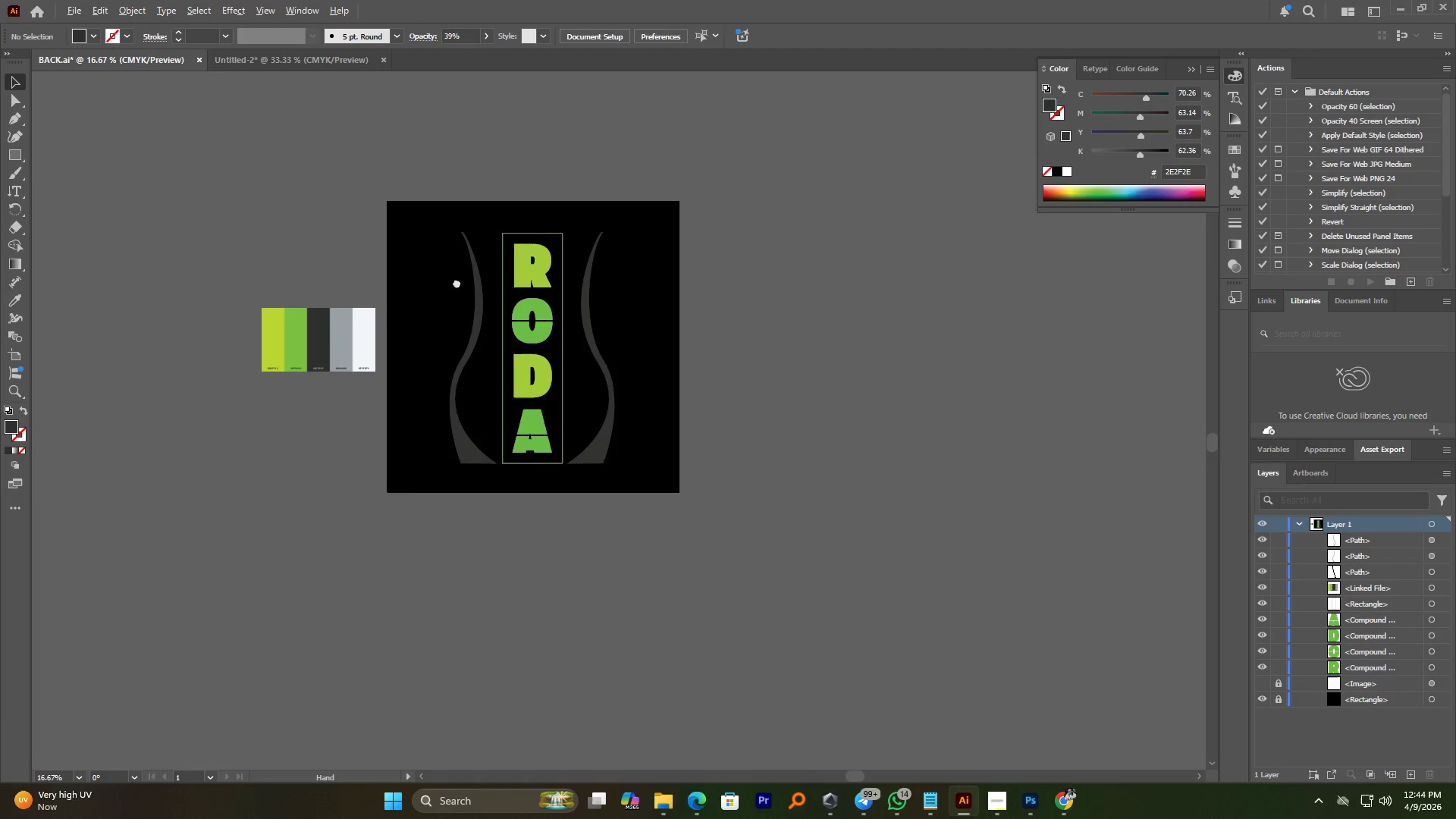 
scroll: coordinate [464, 282], scroll_direction: up, amount: 2.0
 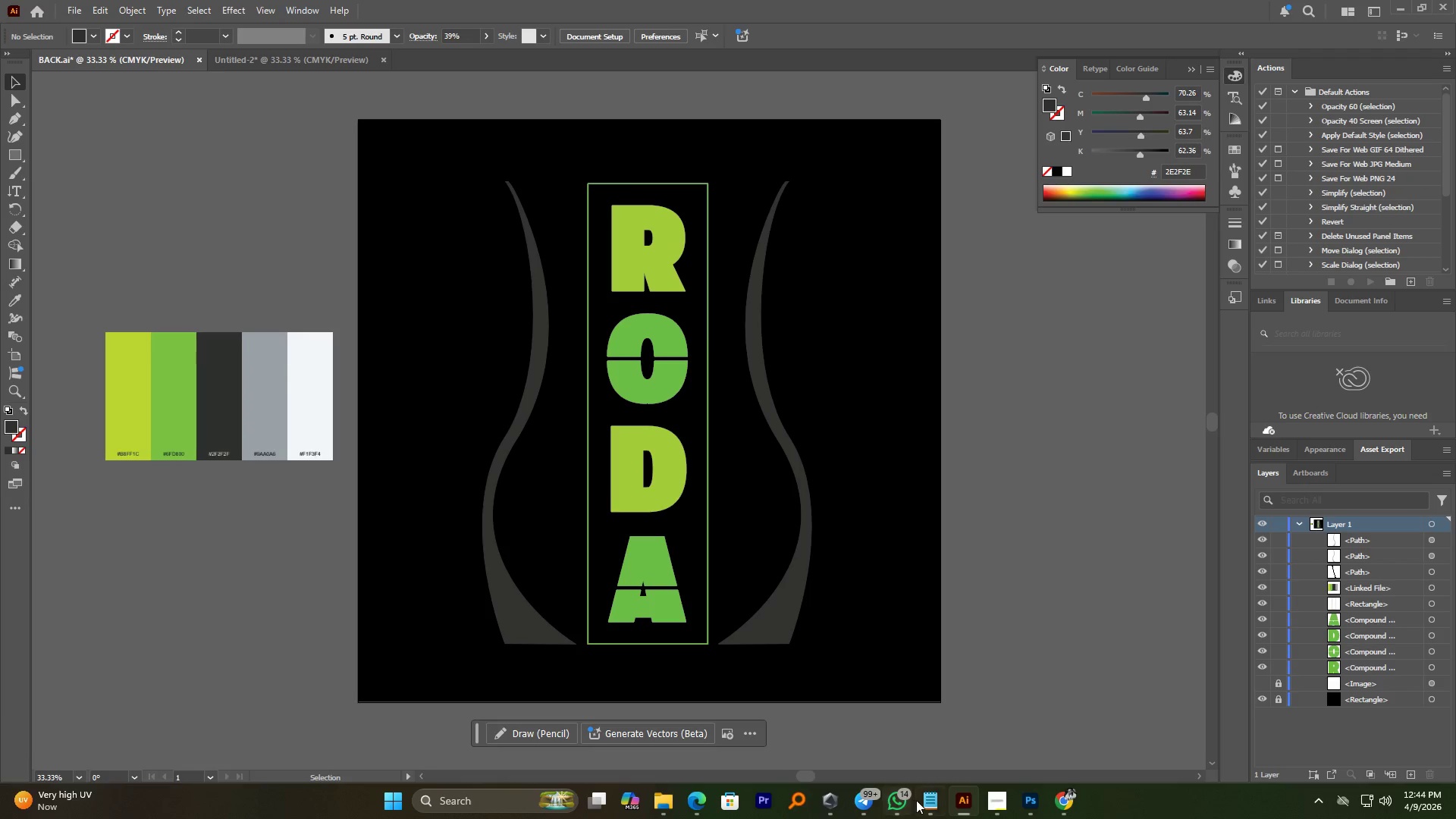 
left_click([994, 798])